 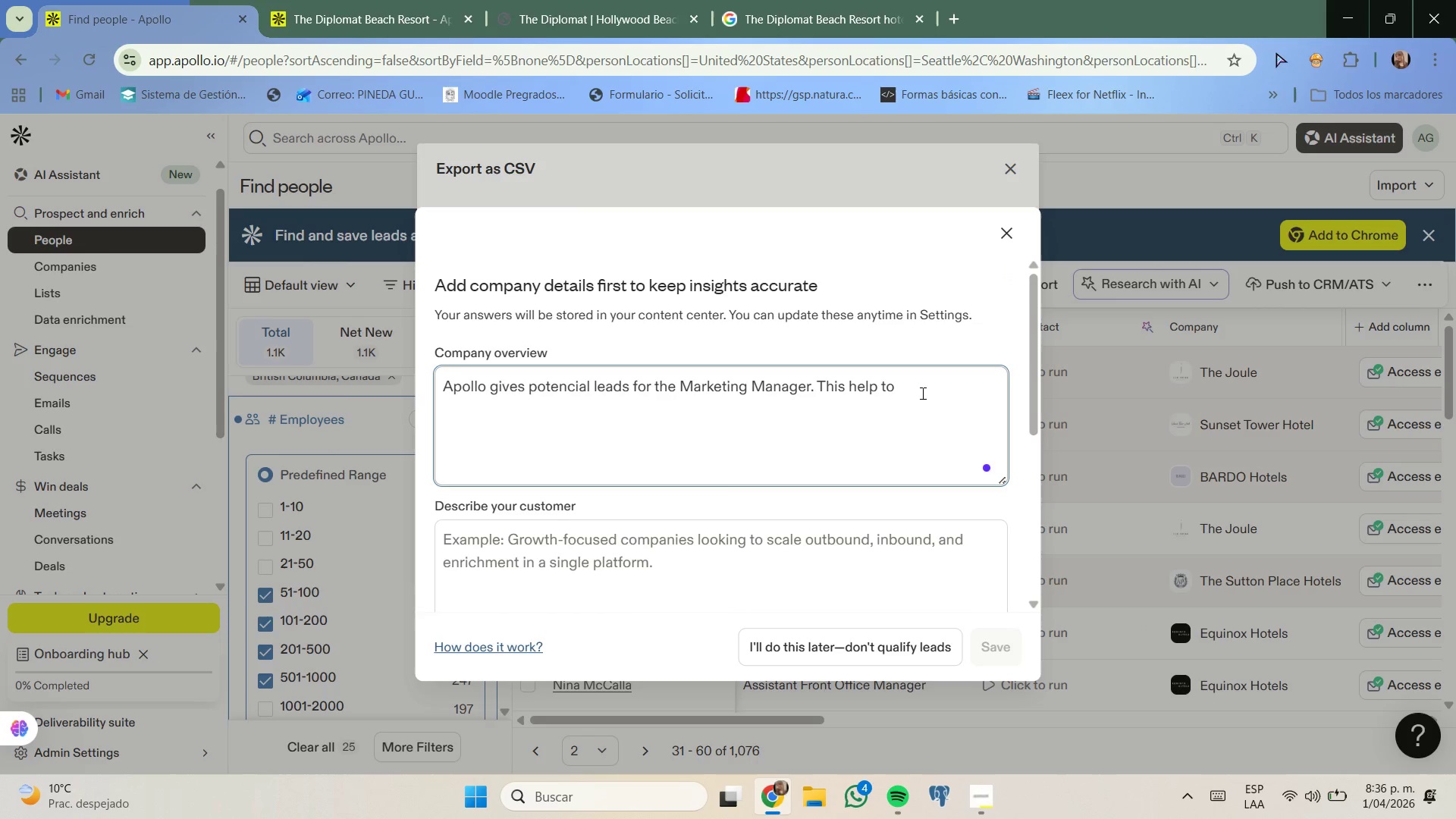 
key(Control+V)
 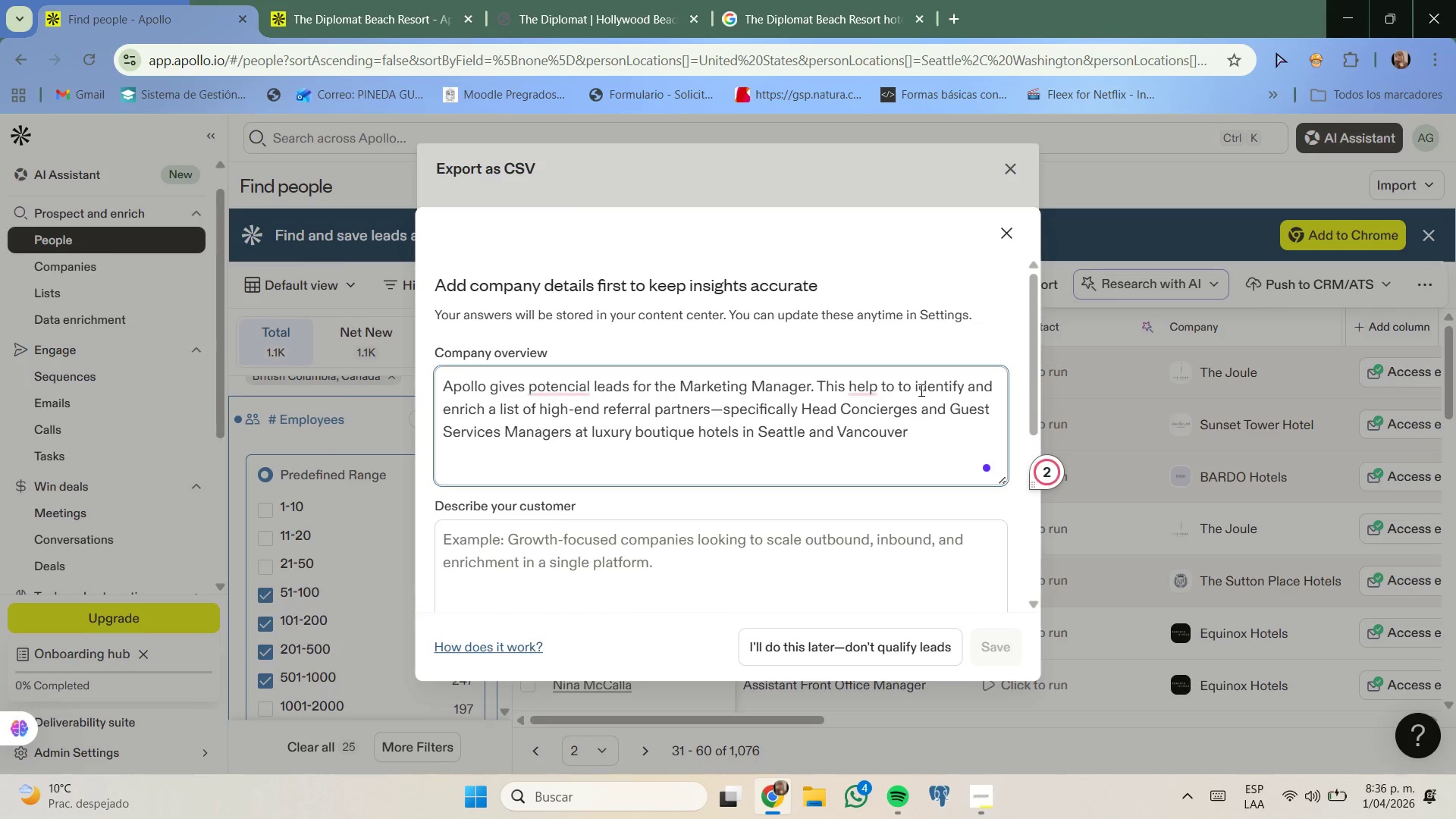 
left_click([918, 388])
 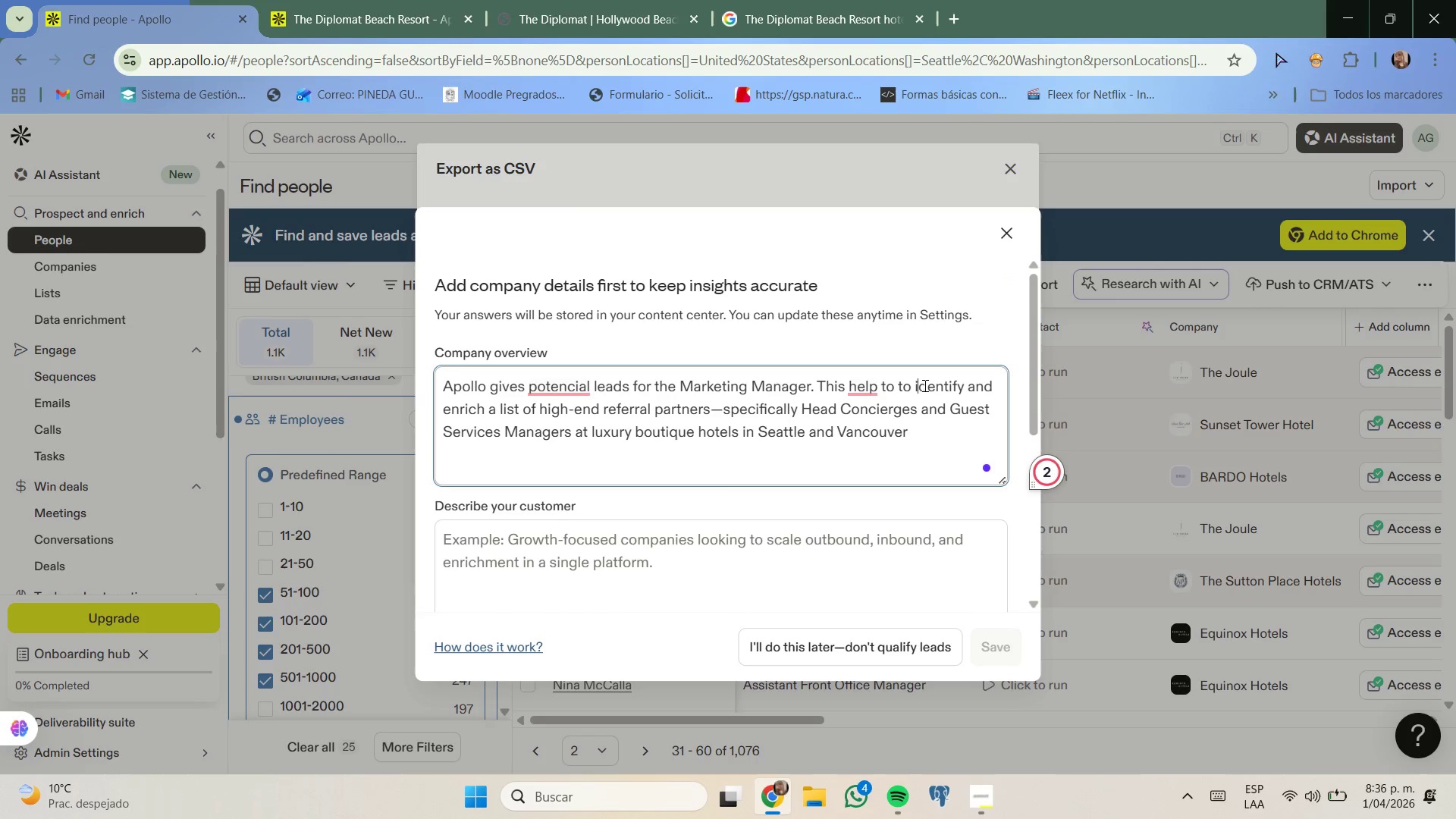 
key(ArrowLeft)
 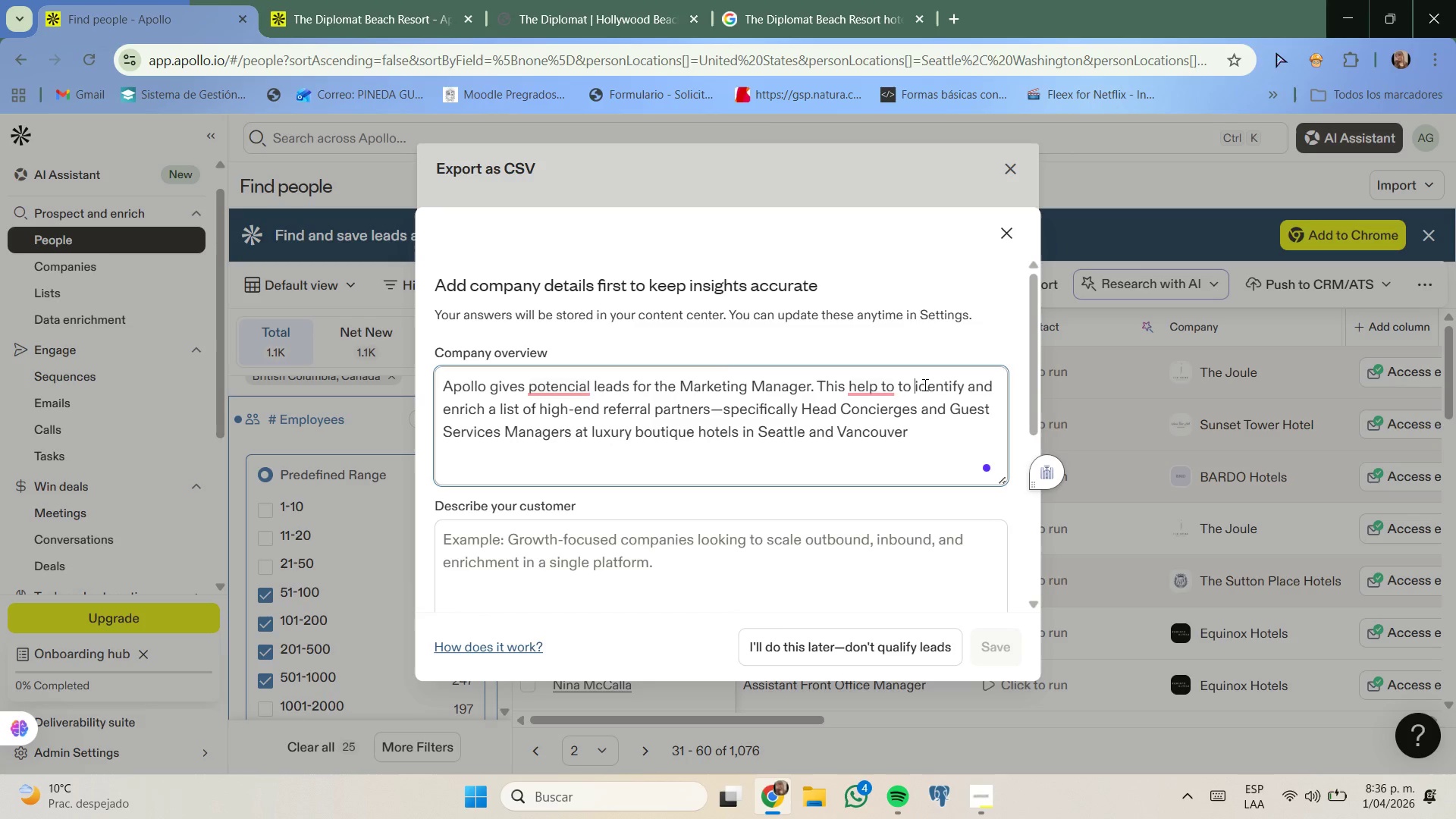 
key(Backspace)
key(Backspace)
key(Backspace)
key(Backspace)
key(Backspace)
key(Backspace)
key(Backspace)
key(Backspace)
type(ps to )
 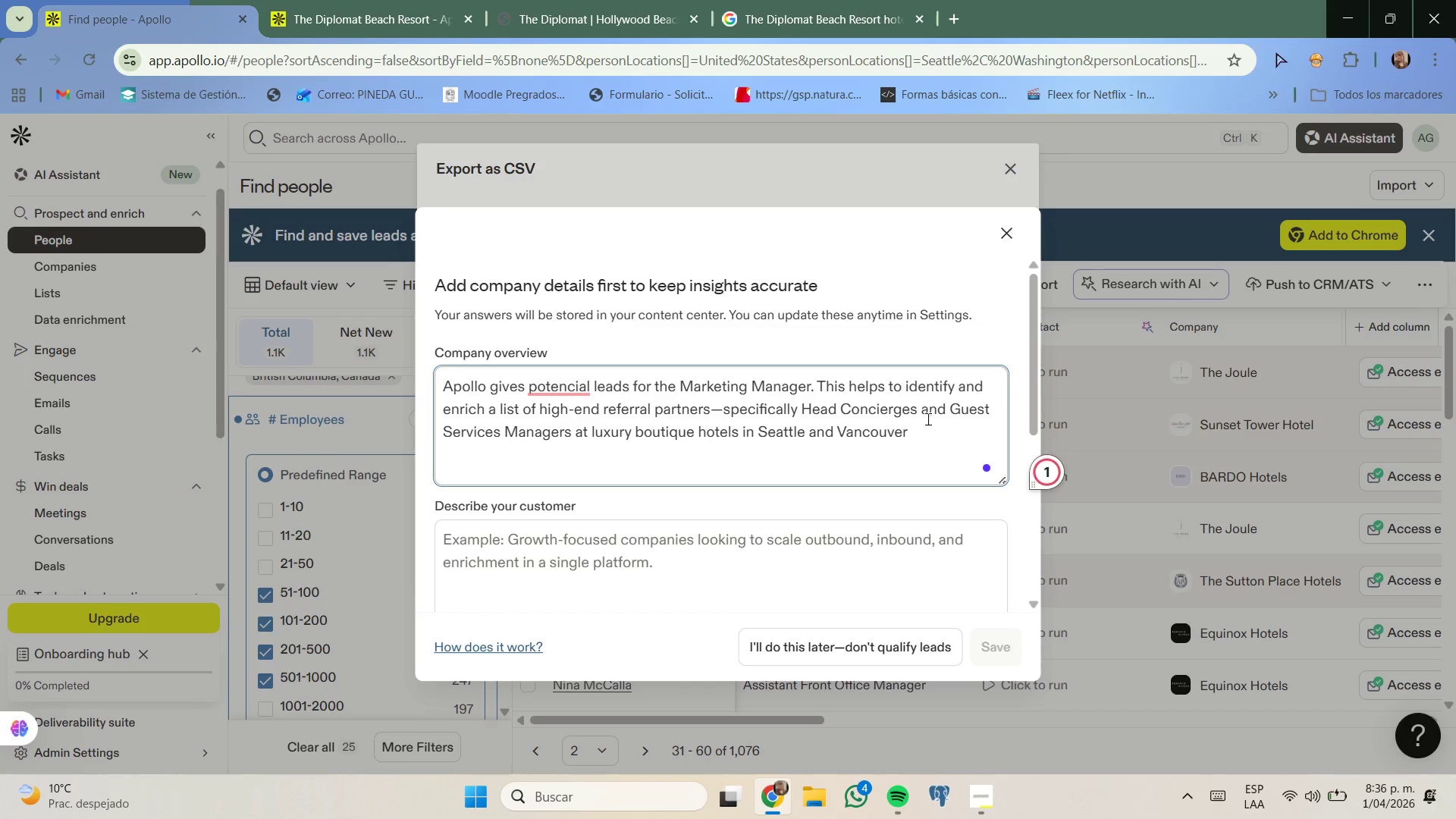 
left_click([927, 427])
 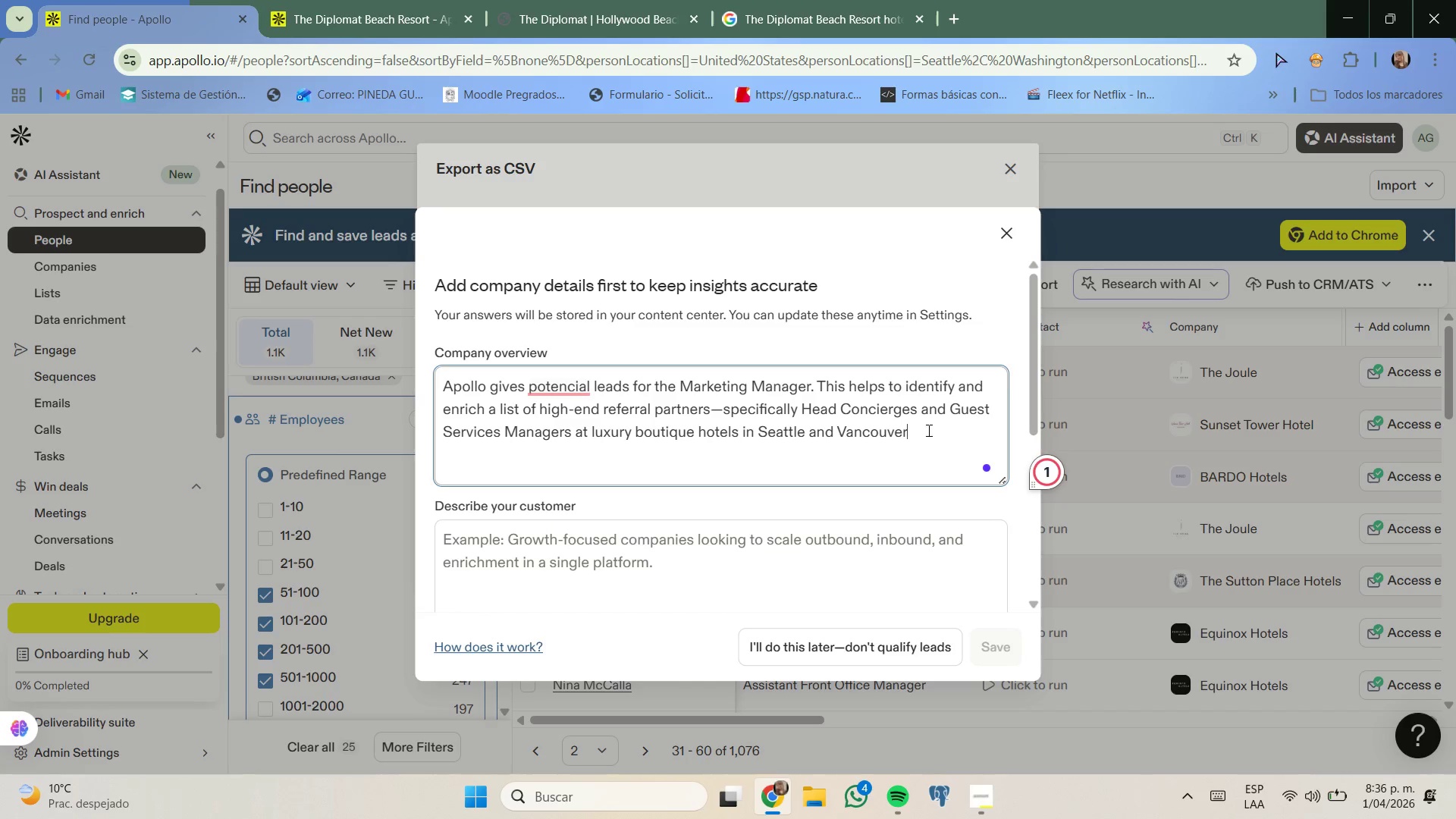 
key(Period)
 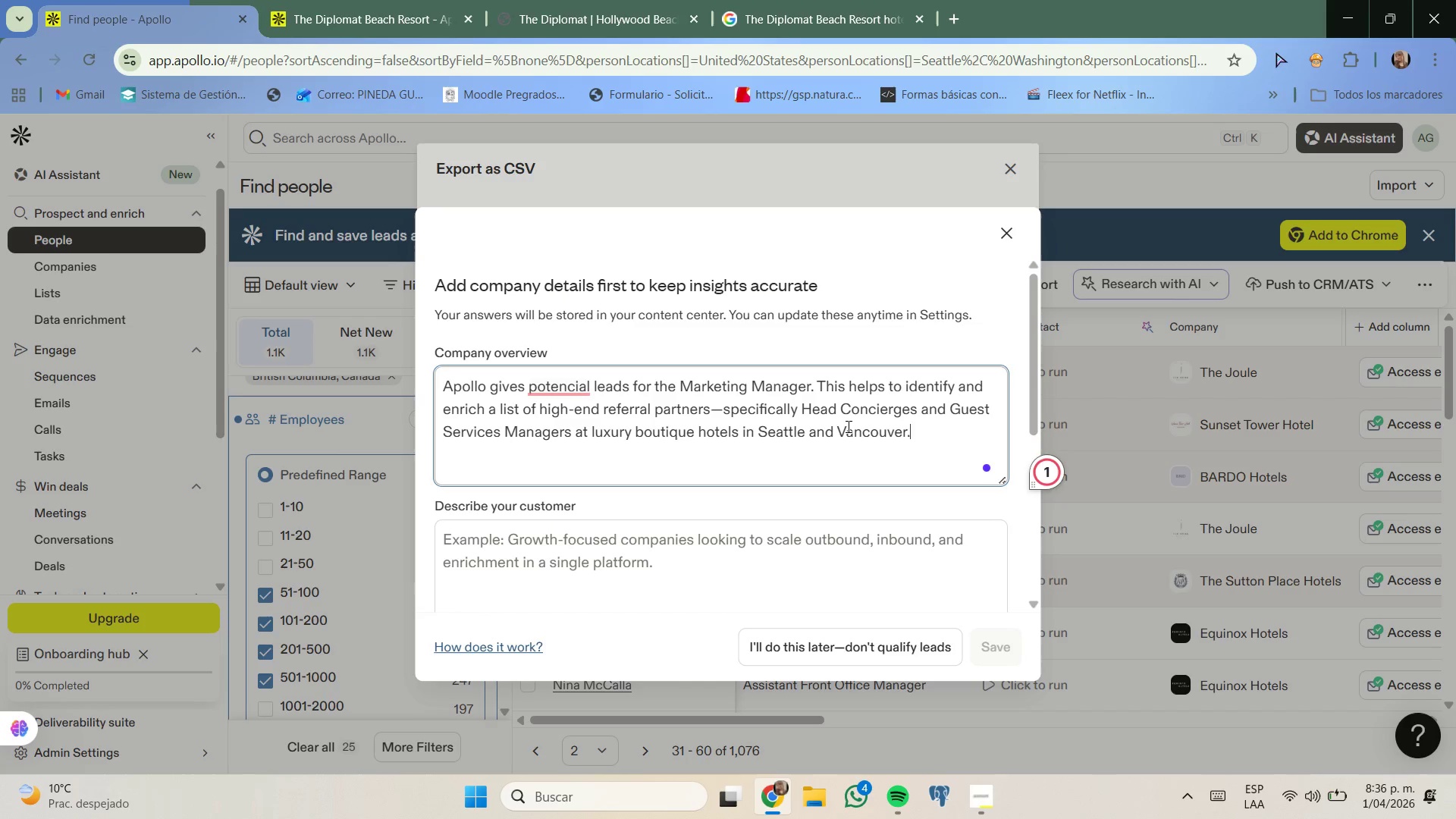 
scroll: coordinate [847, 426], scroll_direction: down, amount: 1.0
 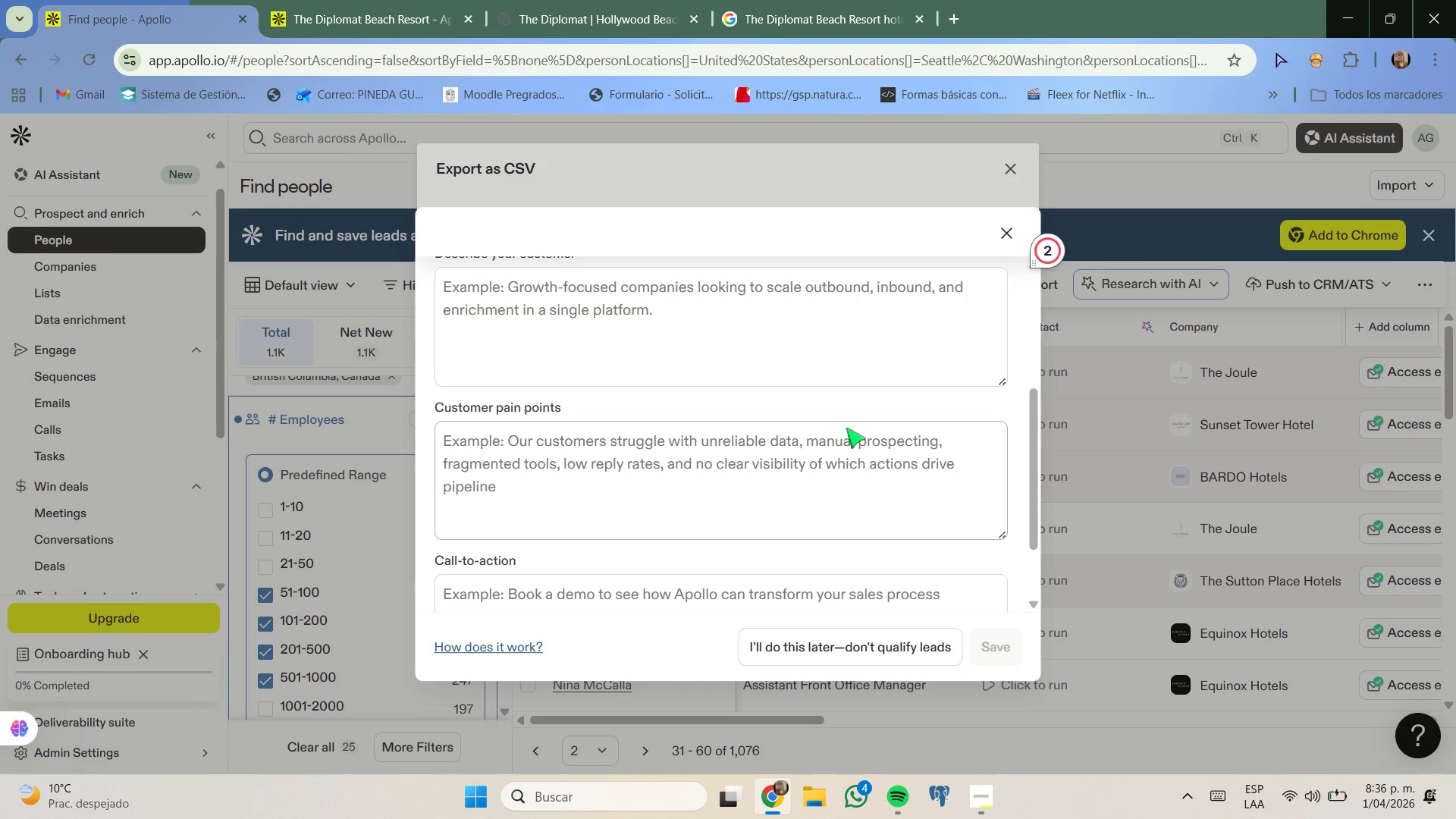 
scroll: coordinate [846, 428], scroll_direction: none, amount: 0.0
 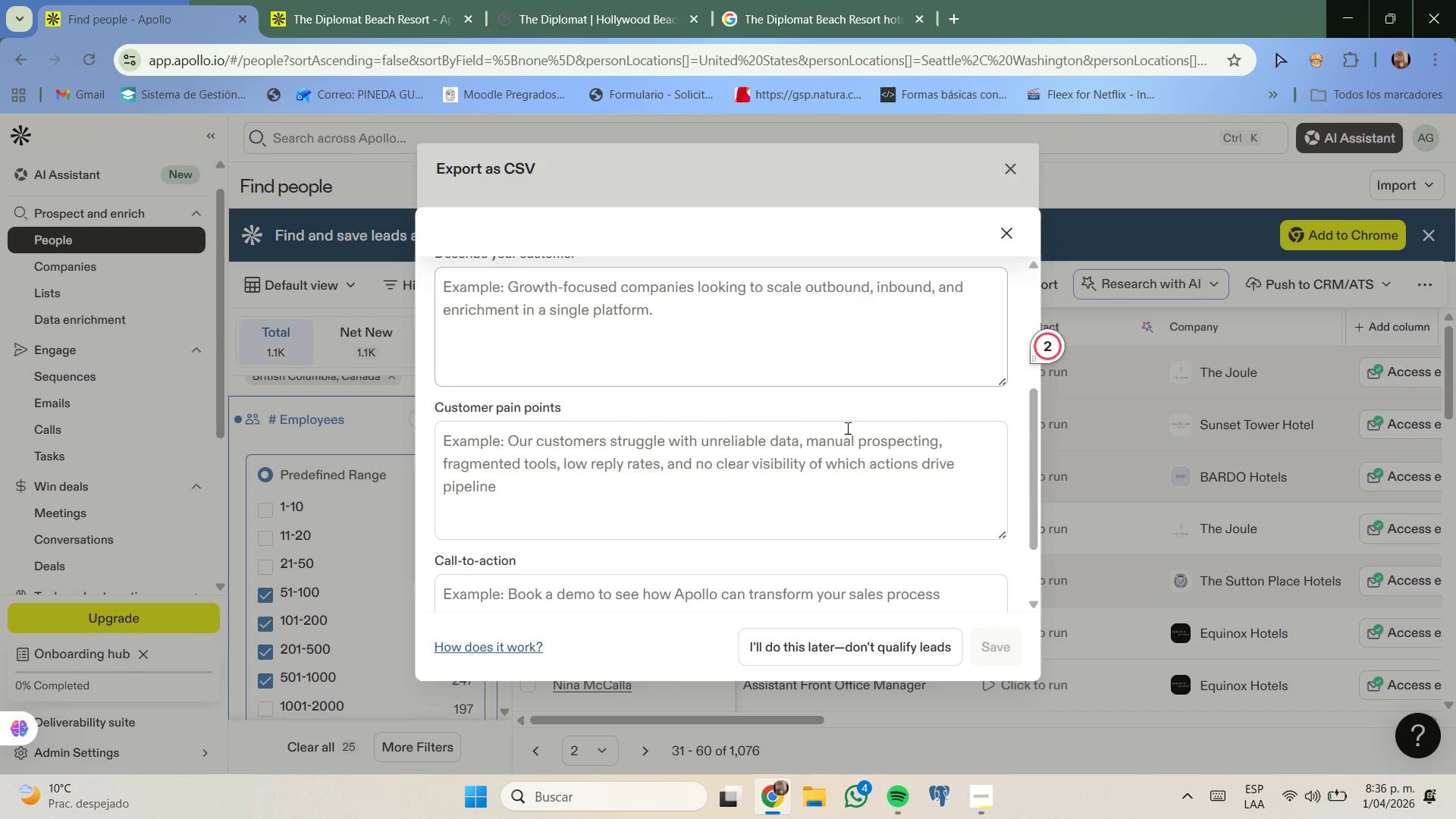 
scroll: coordinate [846, 428], scroll_direction: down, amount: 1.0
 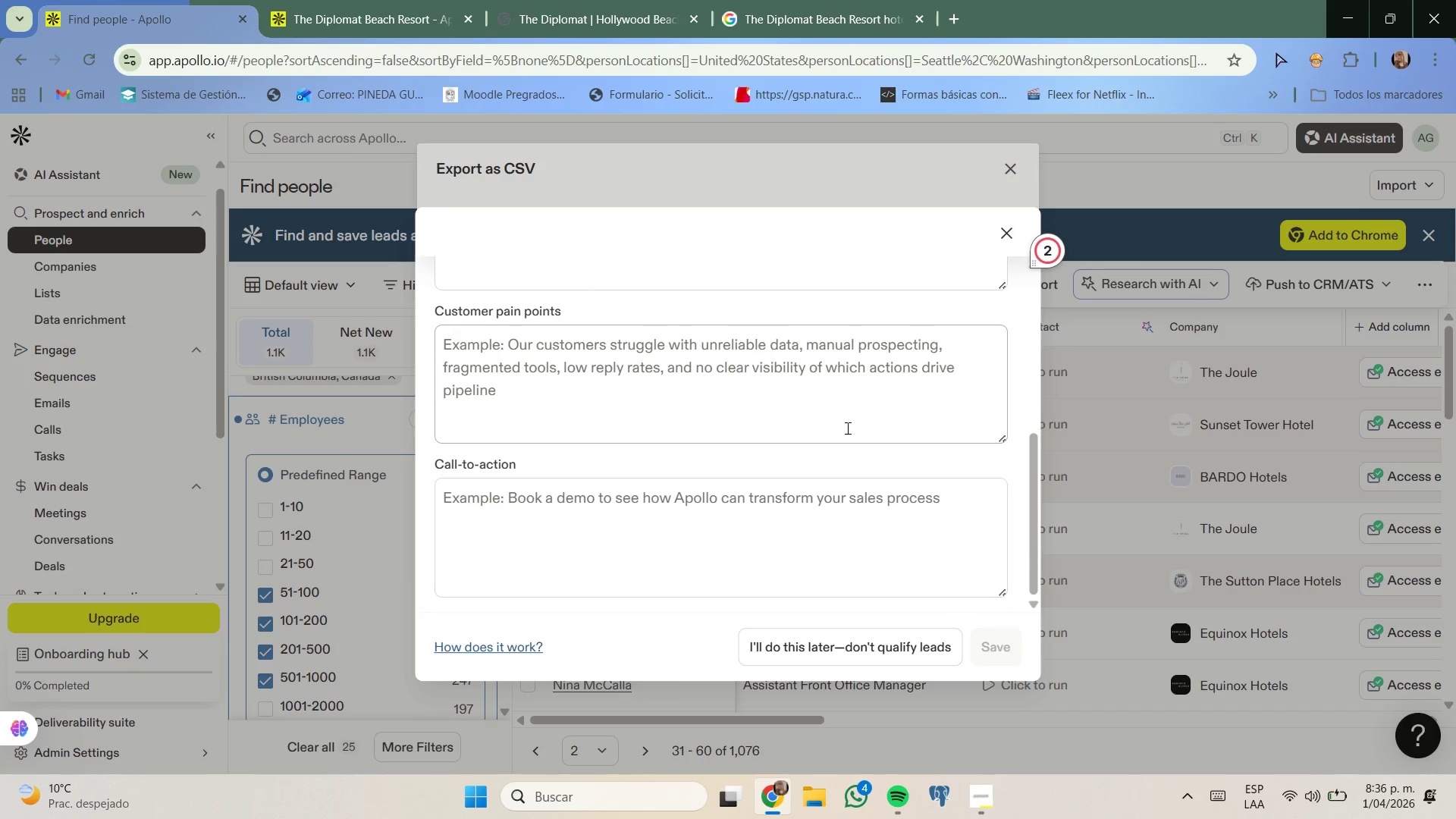 
scroll: coordinate [846, 428], scroll_direction: up, amount: 1.0
 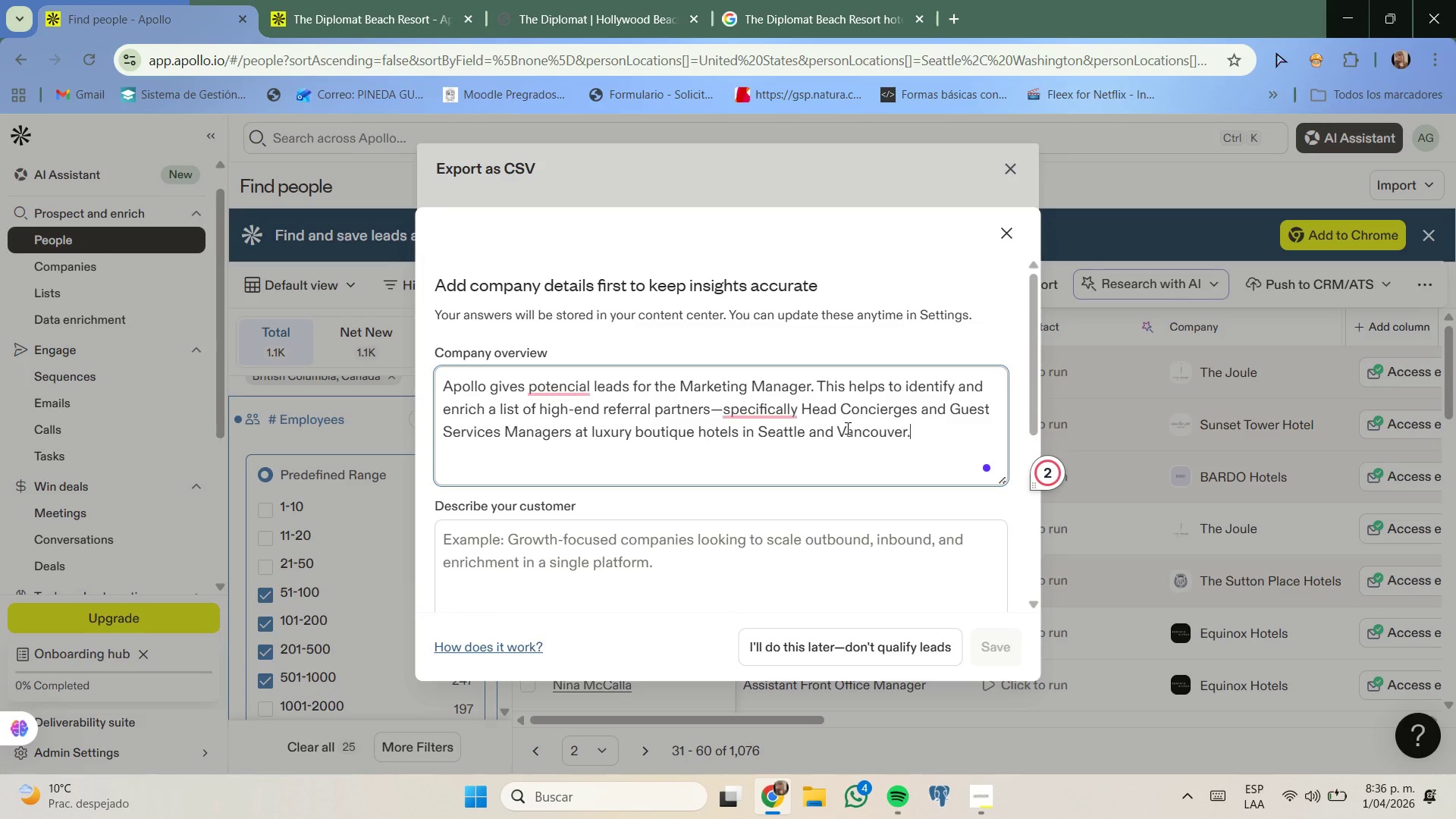 
scroll: coordinate [846, 428], scroll_direction: none, amount: 0.0
 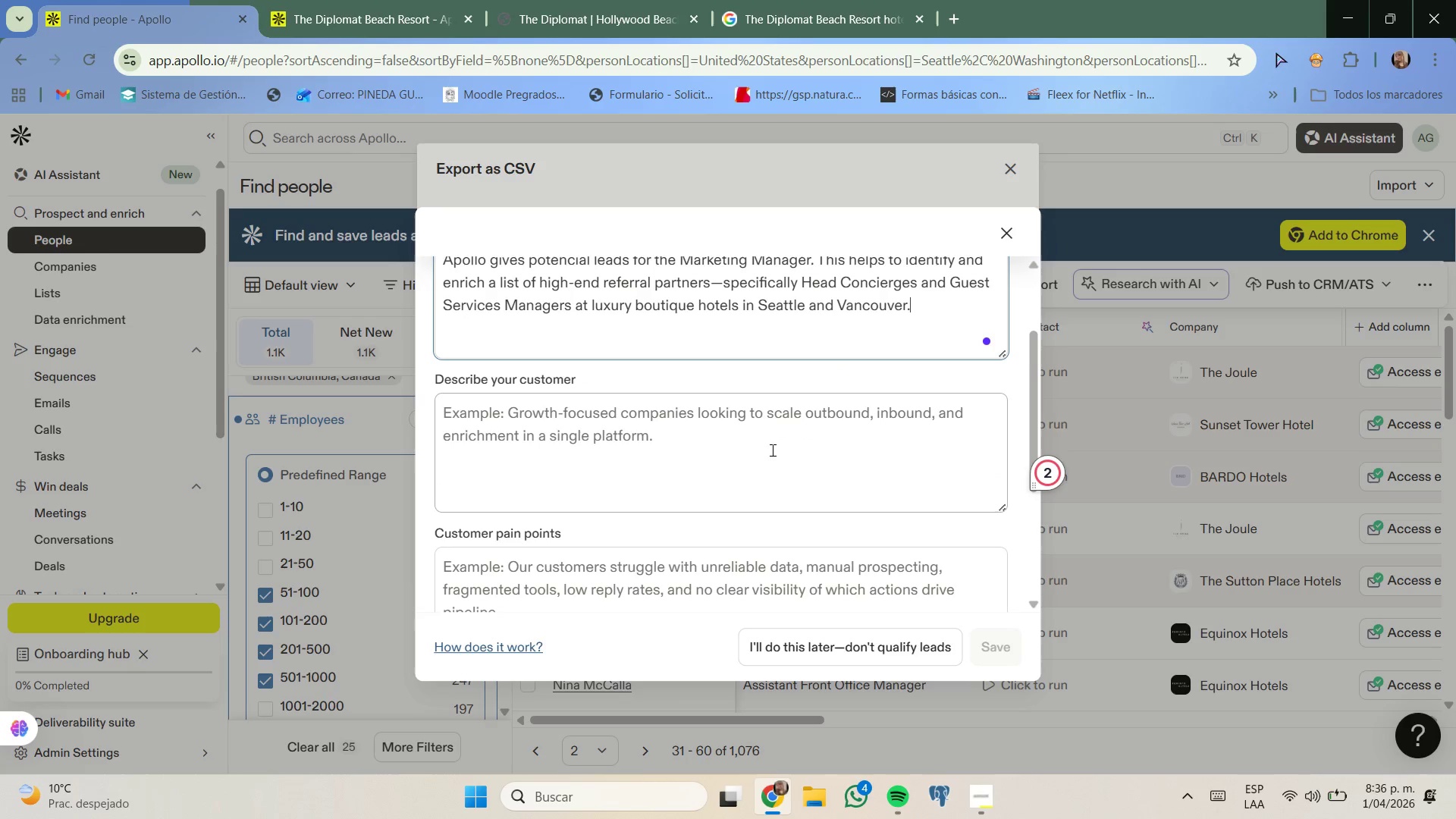 
left_click([769, 444])
 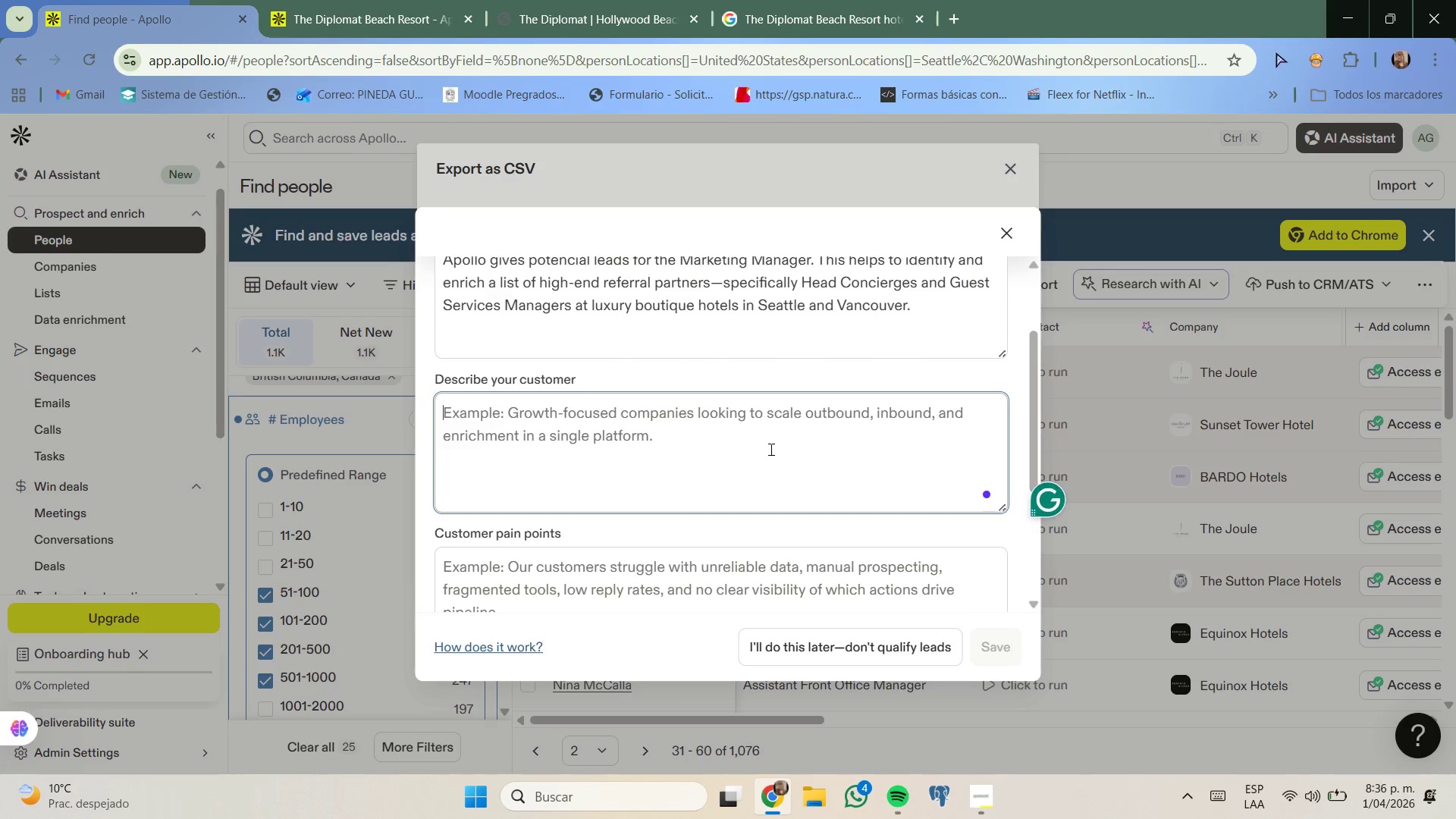 
scroll: coordinate [770, 449], scroll_direction: down, amount: 1.0
 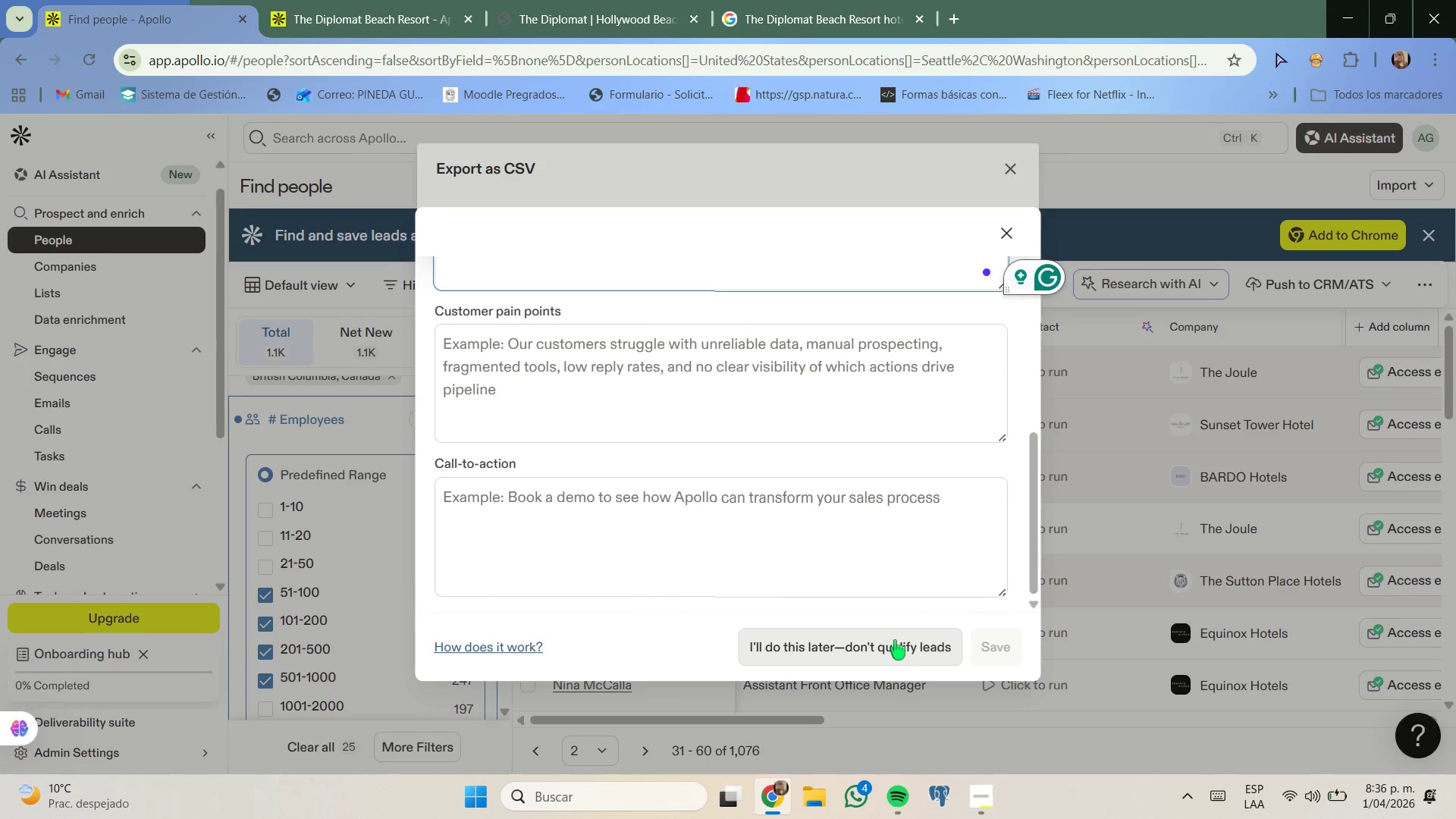 
left_click([895, 640])
 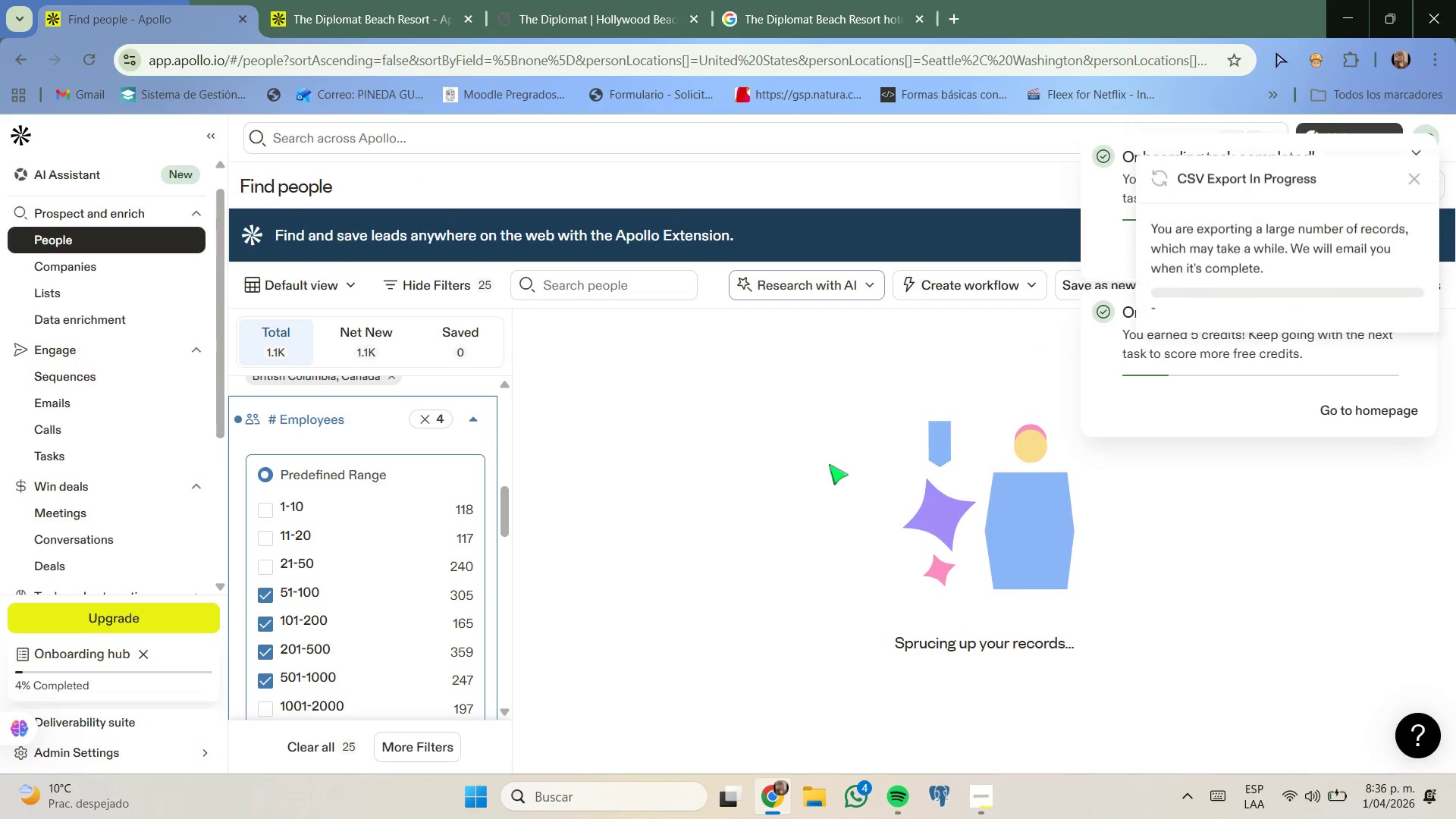 
wait(8.97)
 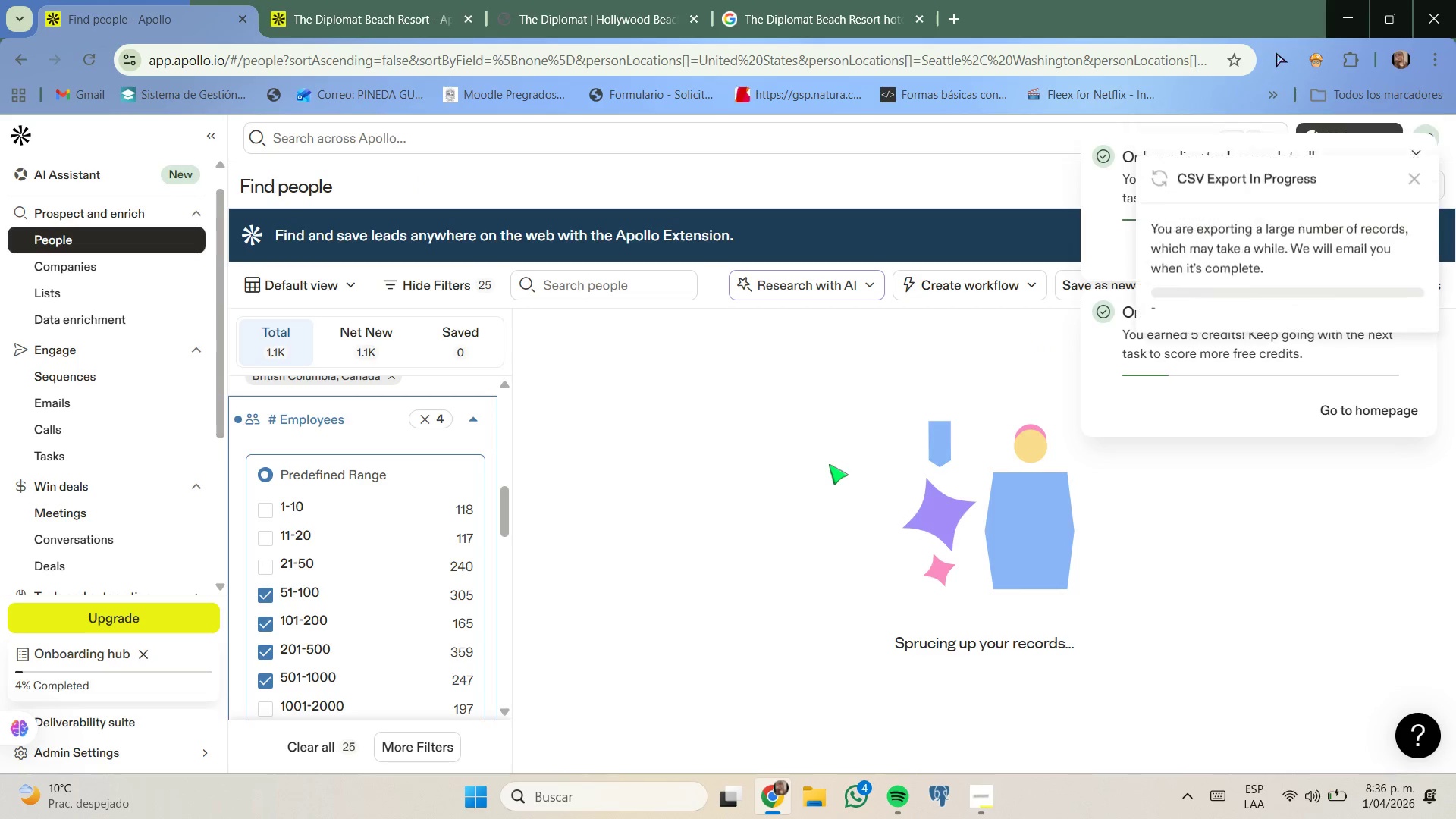 
left_click([957, 24])
 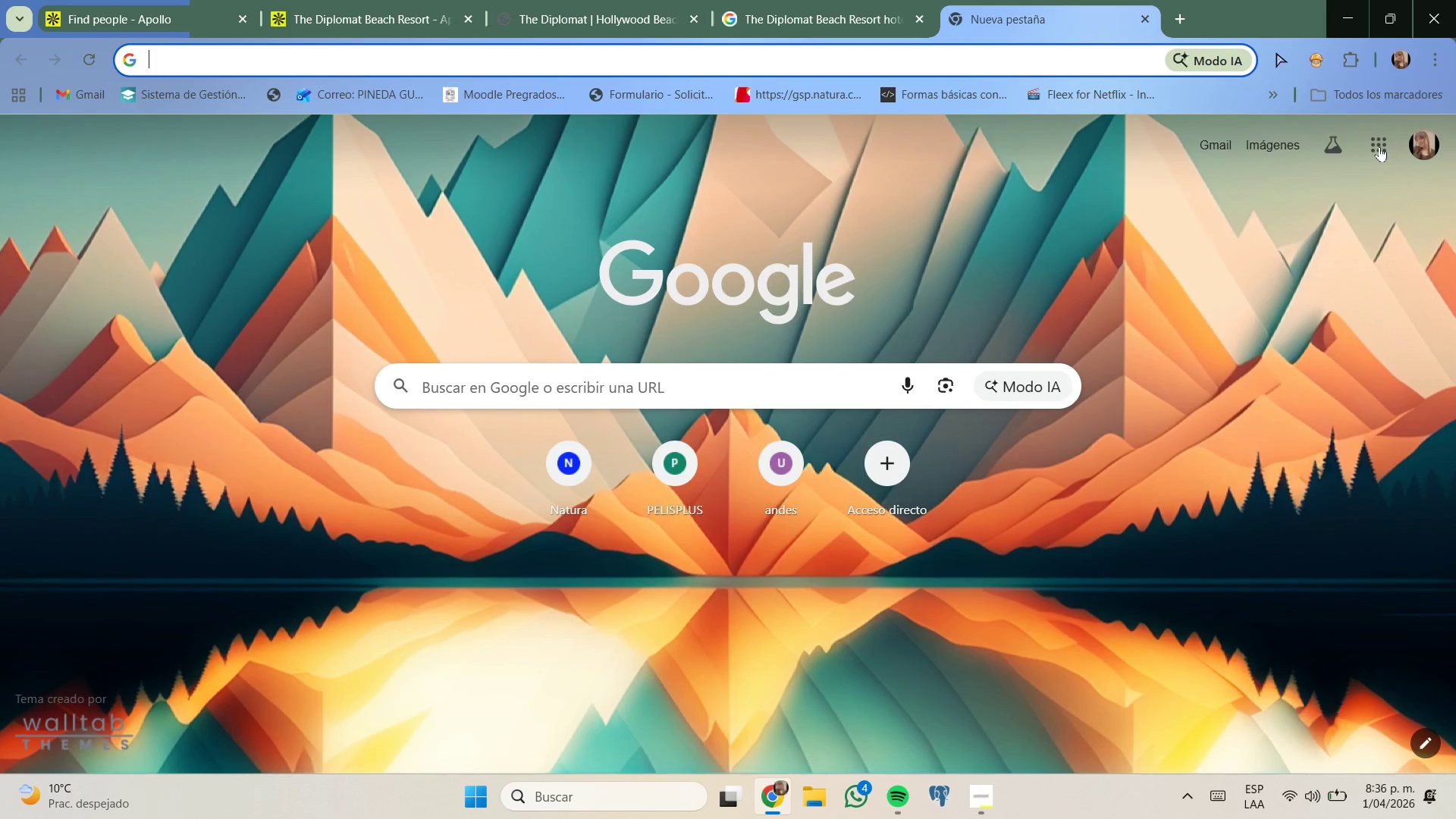 
left_click([1389, 140])
 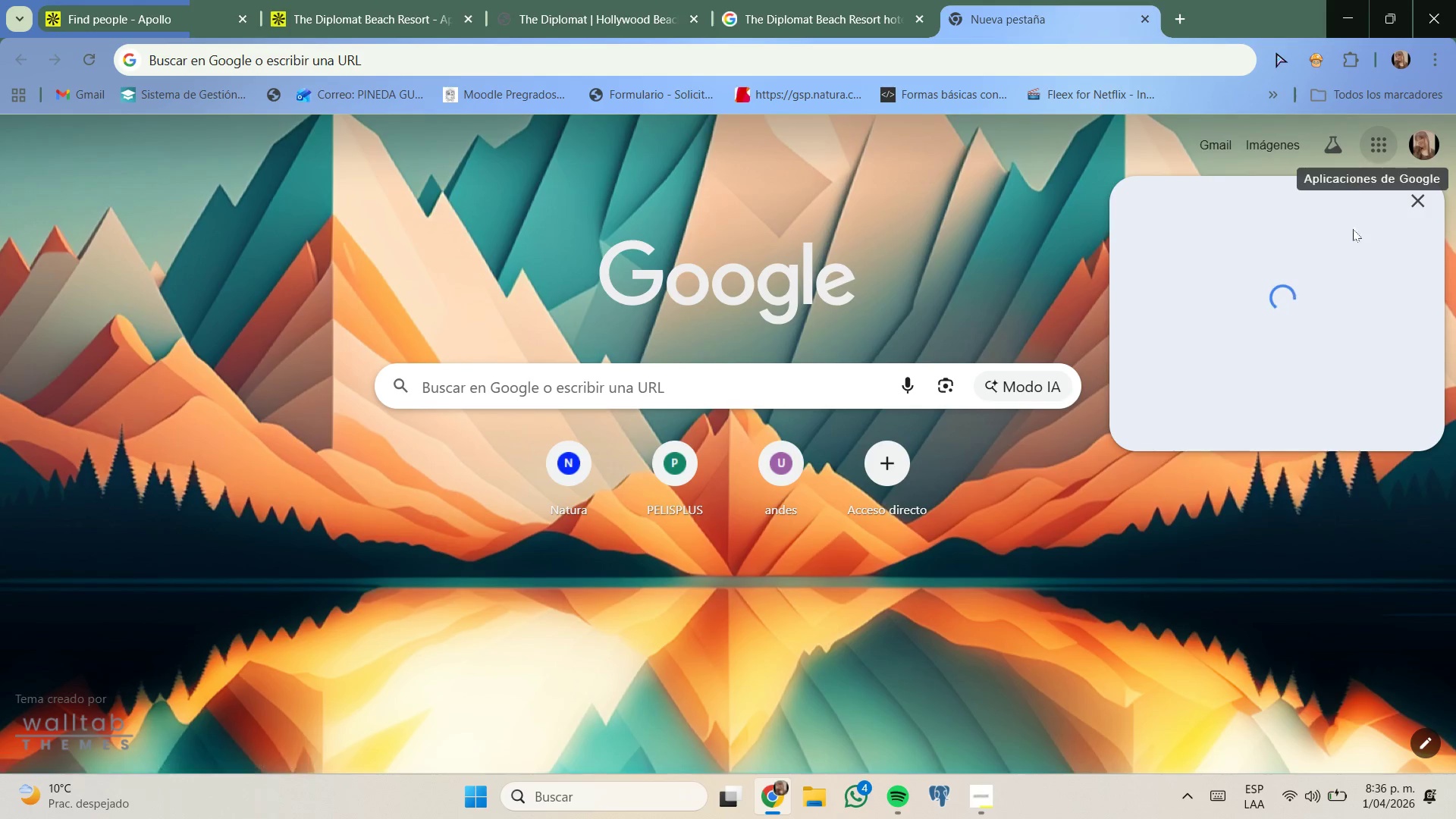 
mouse_move([1332, 335])
 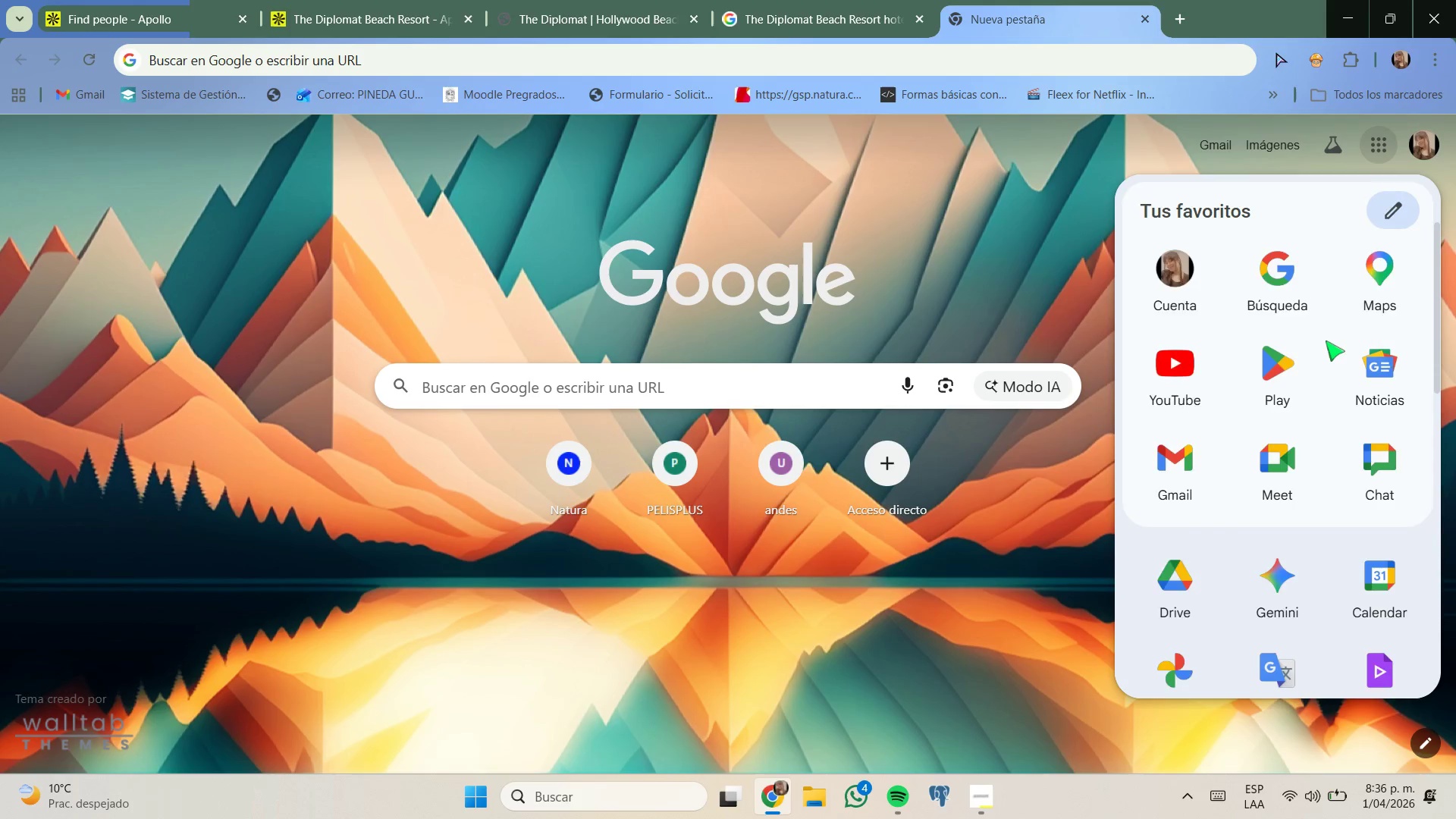 
scroll: coordinate [1325, 340], scroll_direction: down, amount: 5.0
 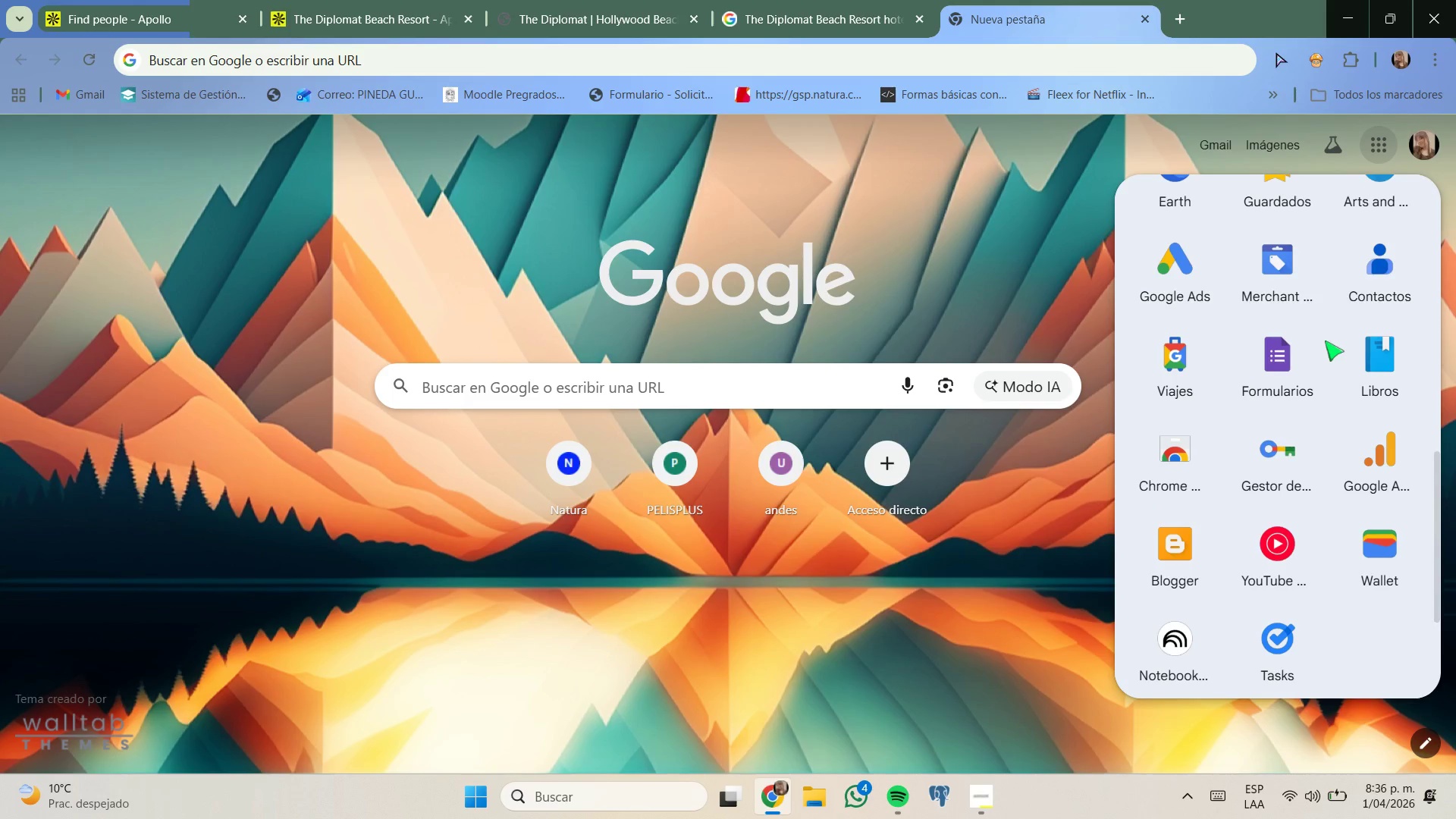 
scroll: coordinate [1325, 340], scroll_direction: up, amount: 4.0
 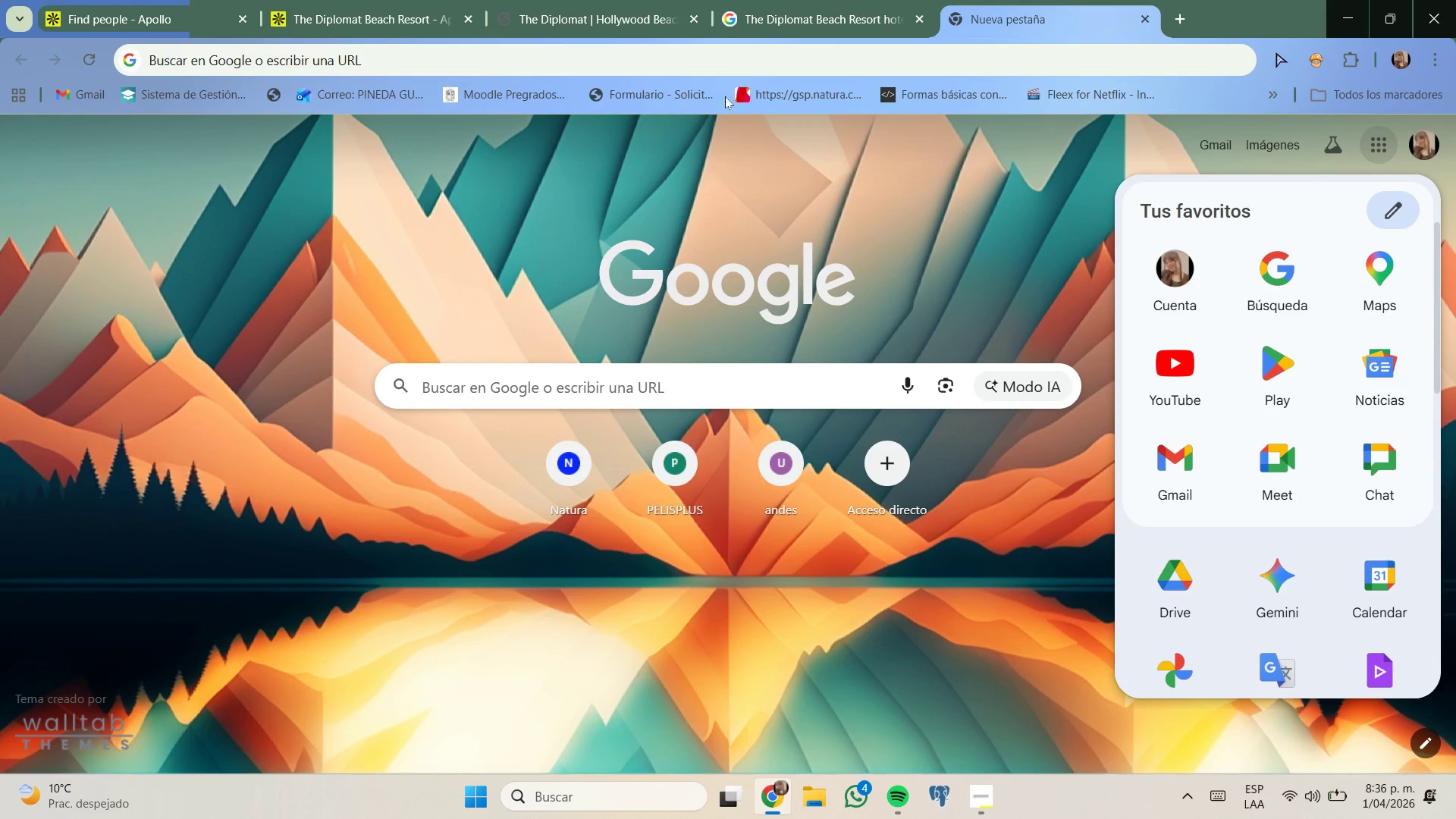 
left_click([757, 64])
 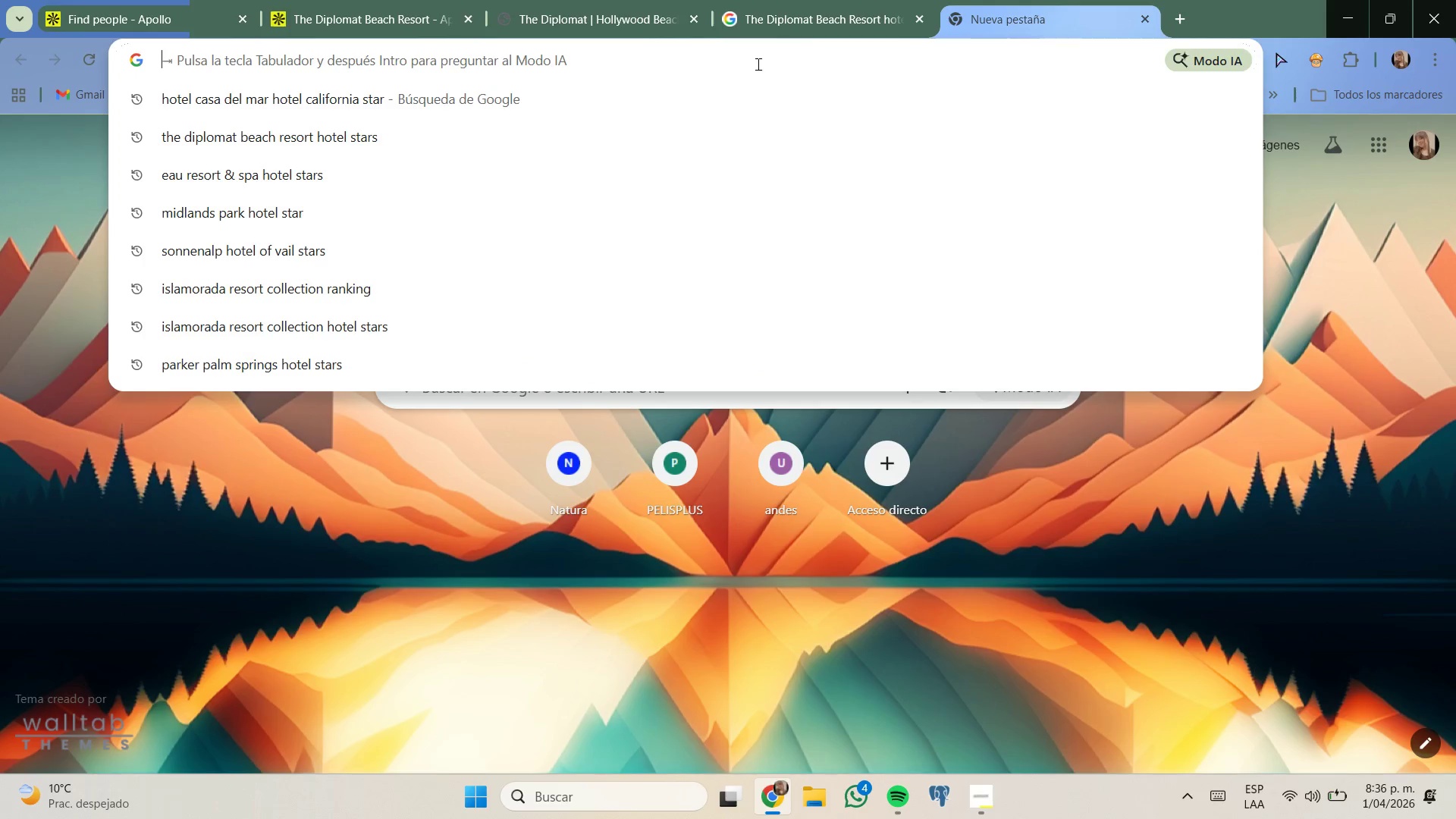 
type(v)
key(Backspace)
key(Backspace)
type(google shee)
 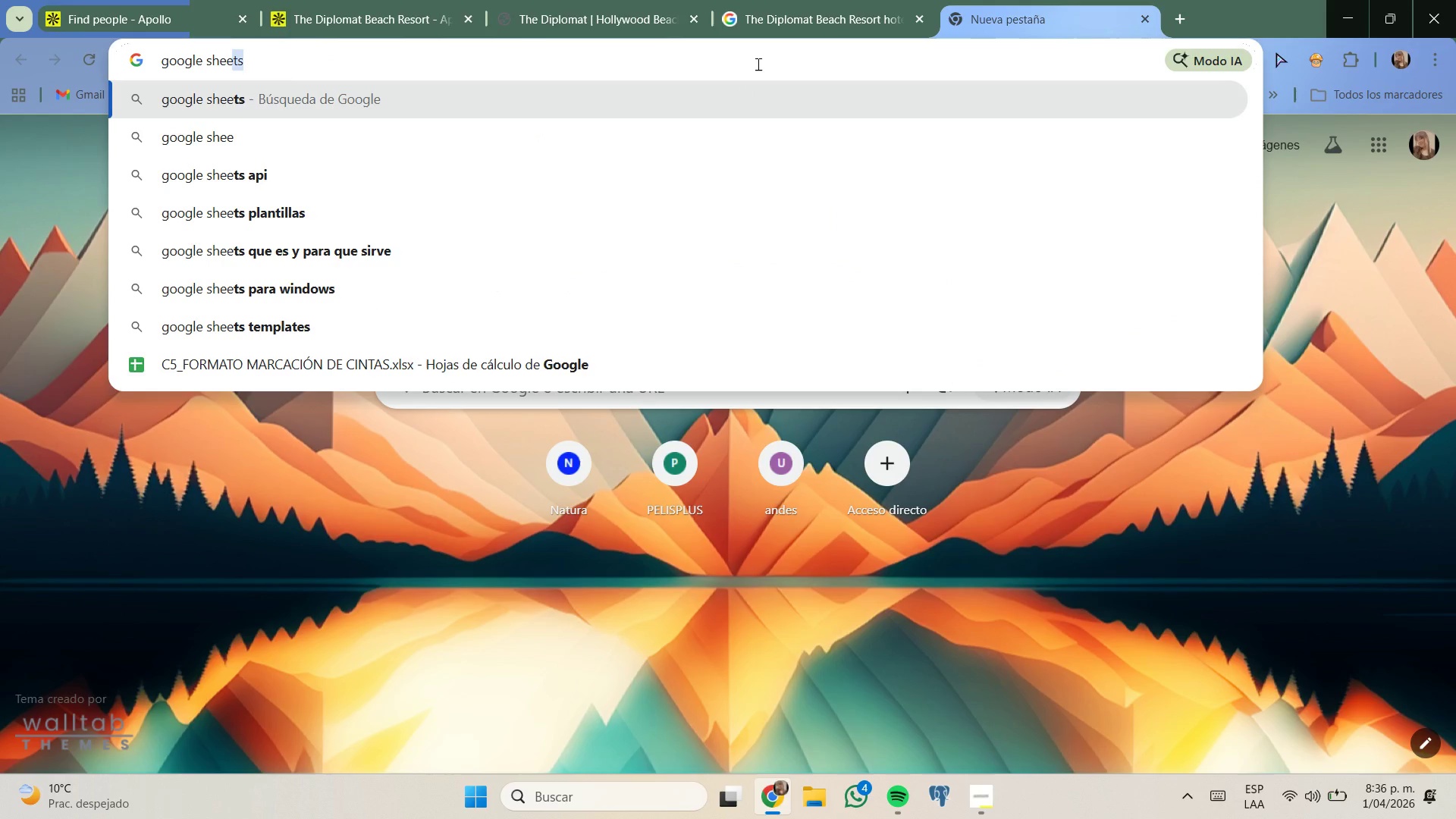 
key(Enter)
 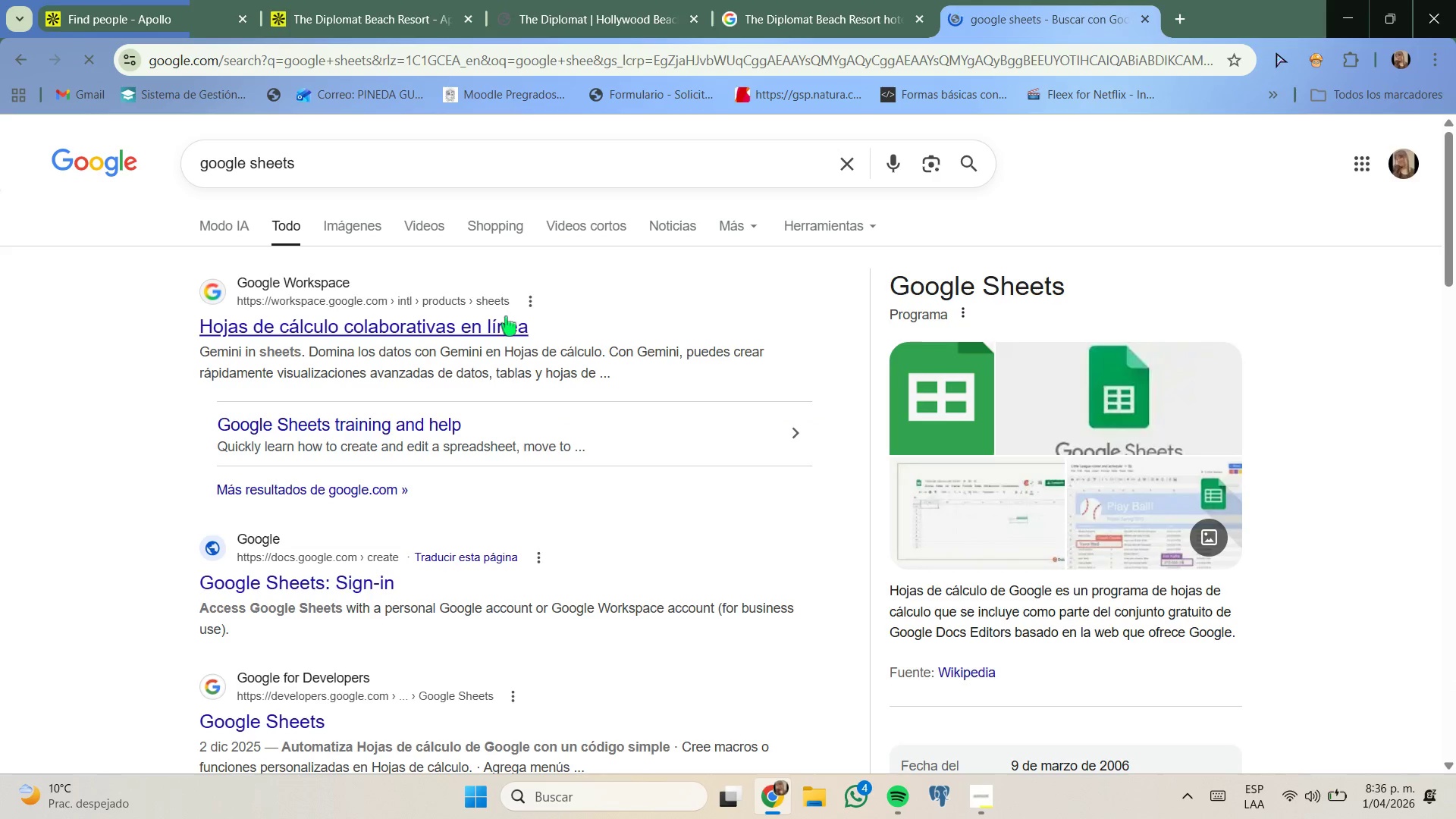 
scroll: coordinate [511, 327], scroll_direction: none, amount: 0.0
 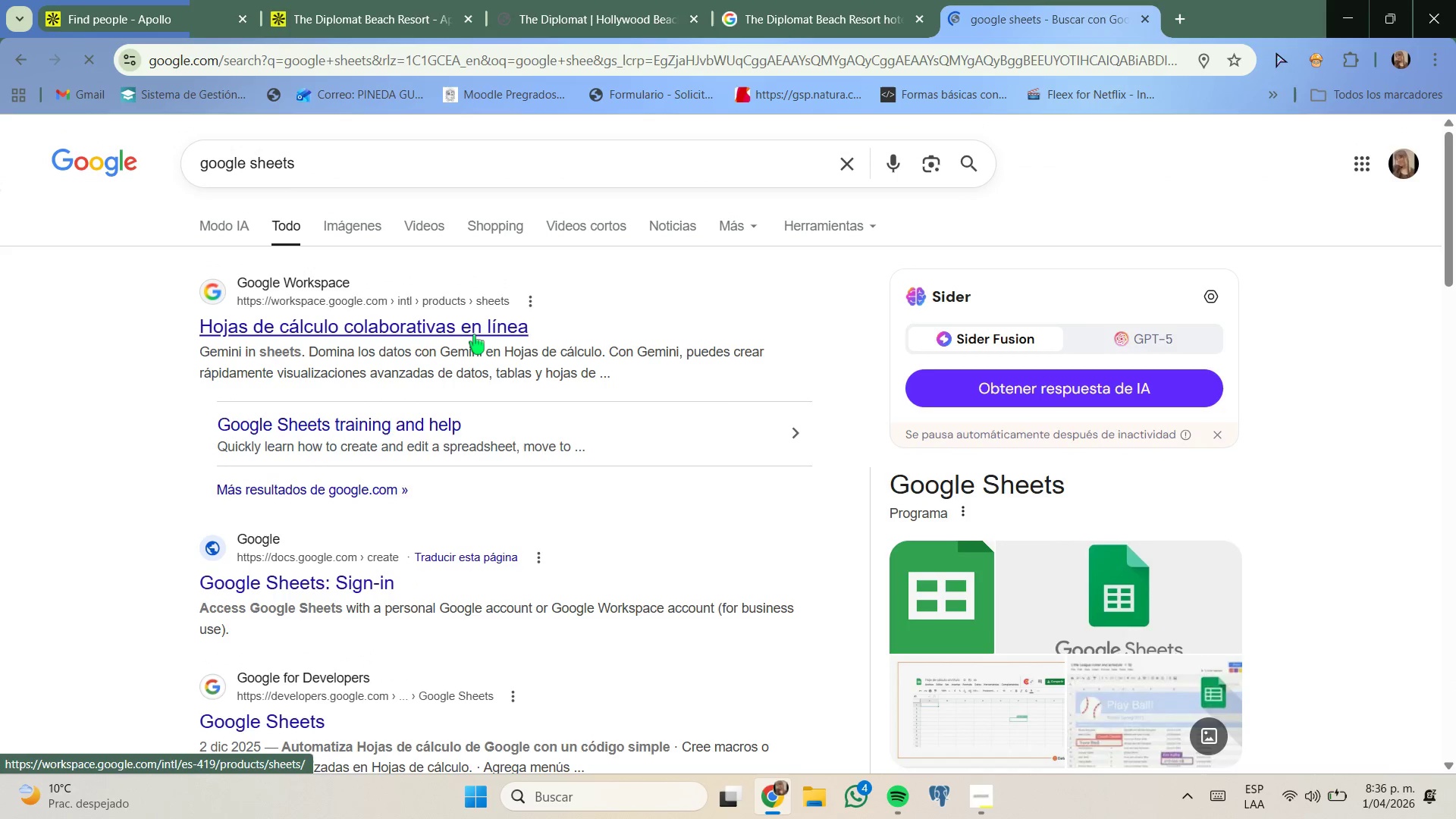 
left_click([473, 334])
 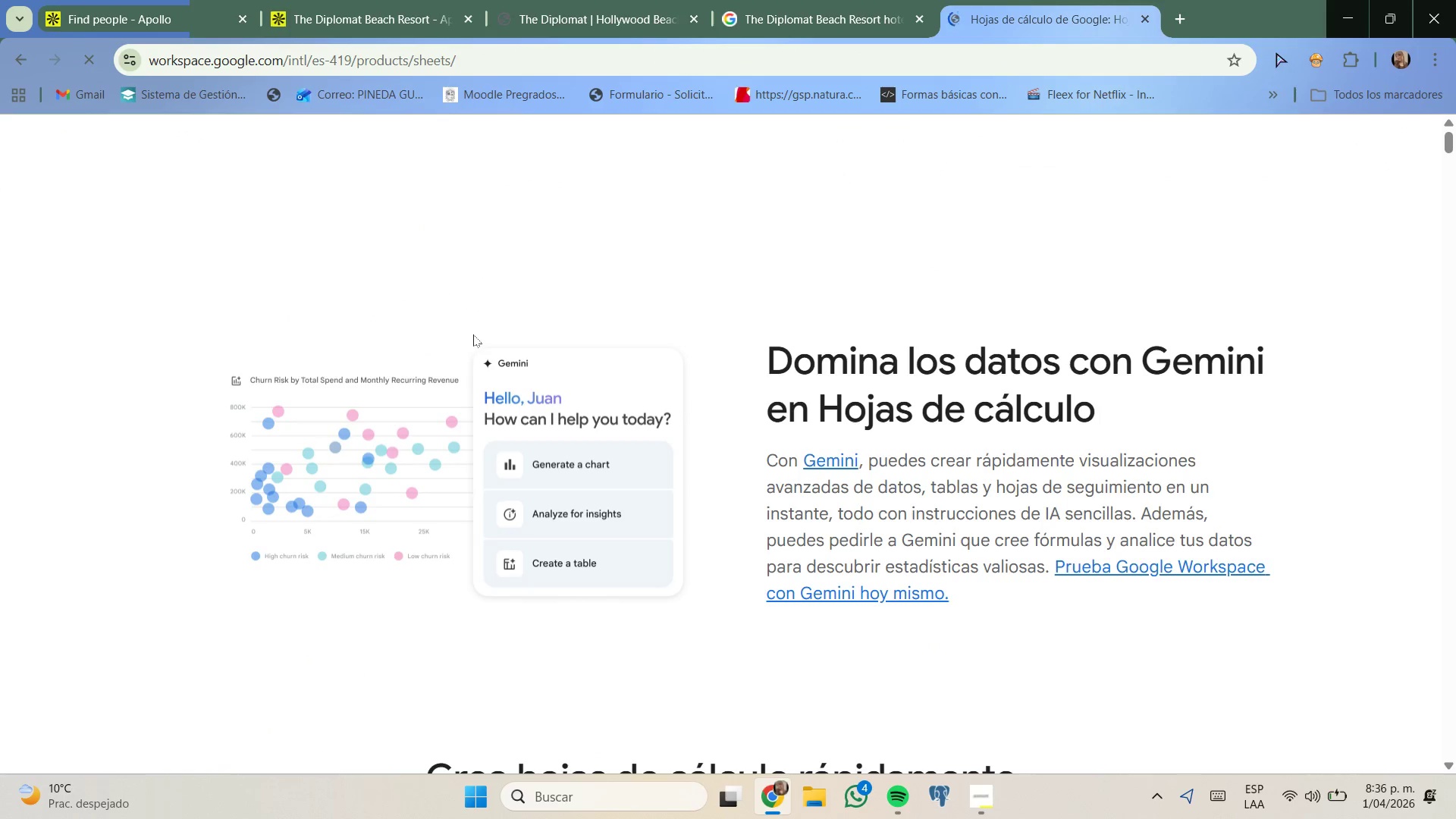 
wait(8.44)
 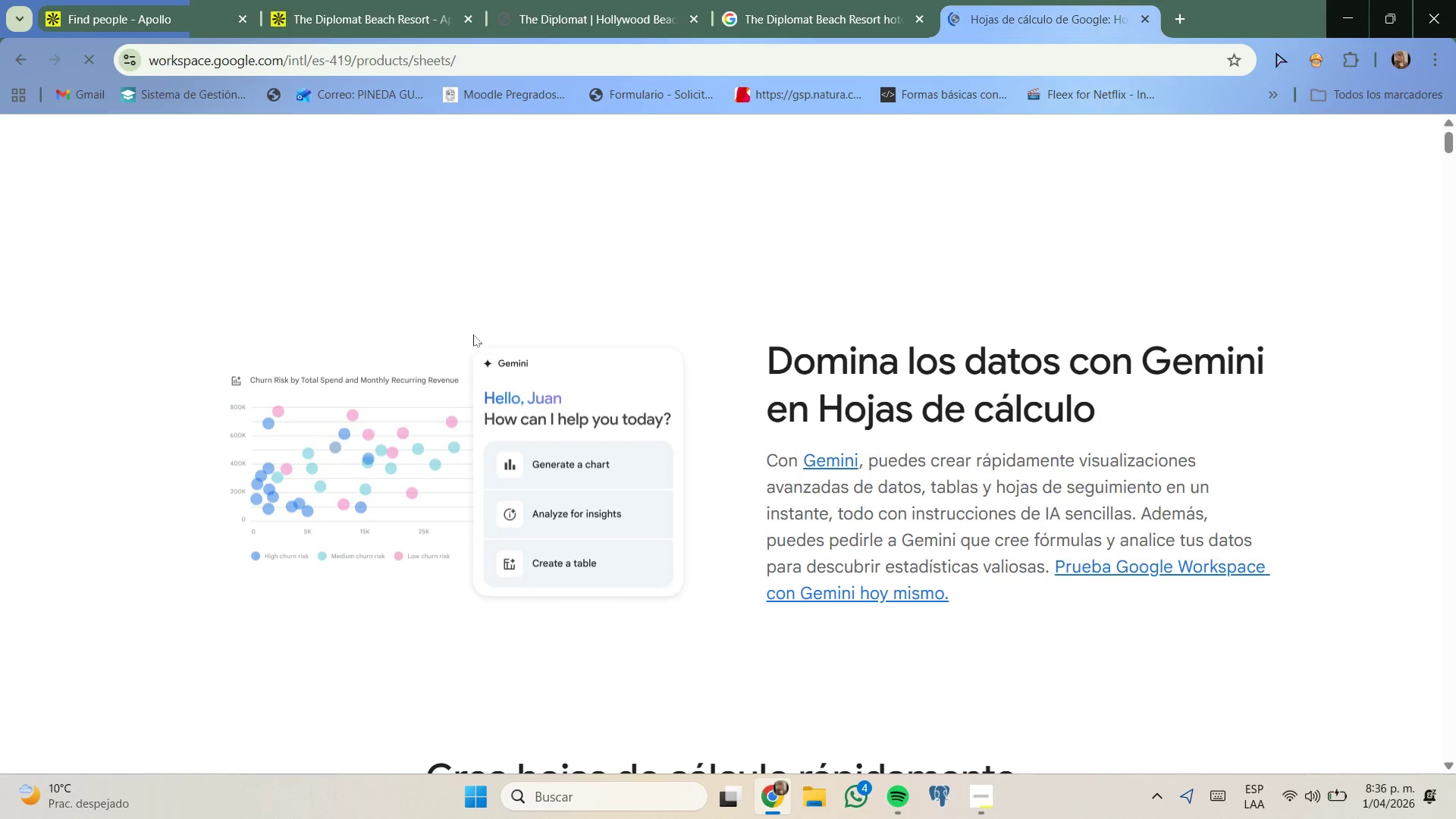 
left_click([1443, 67])
 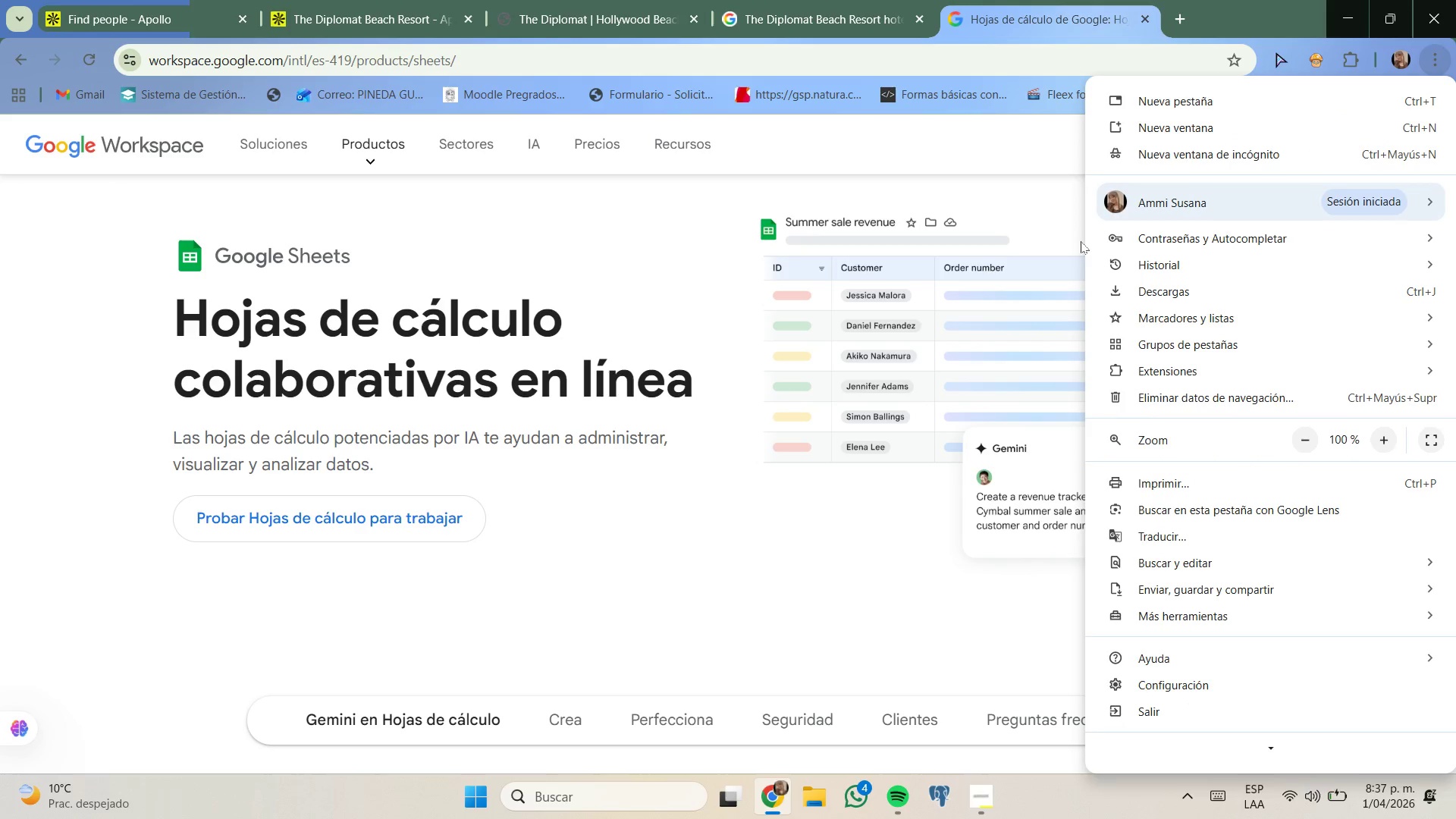 
left_click([1071, 231])
 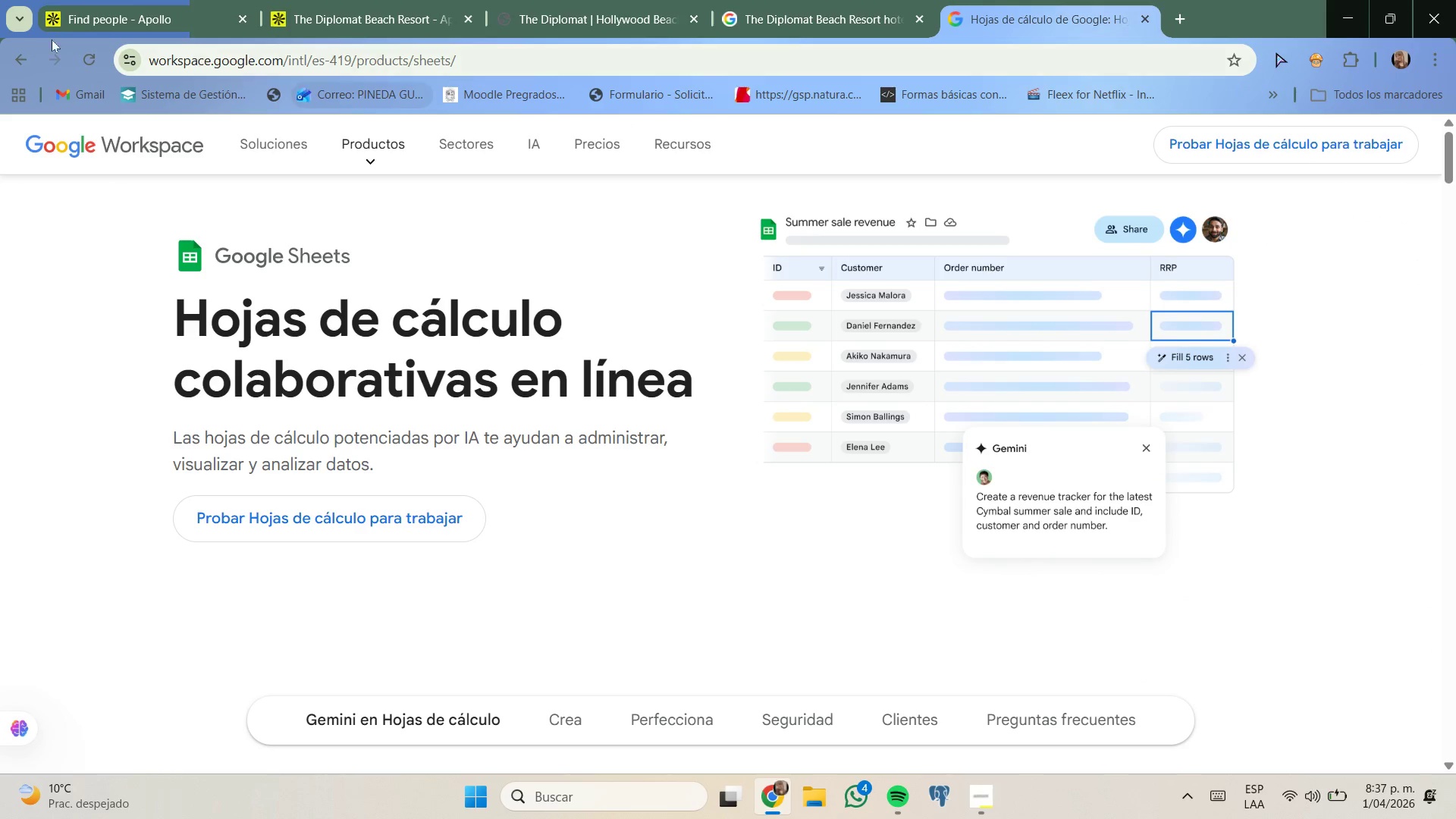 
left_click([10, 55])
 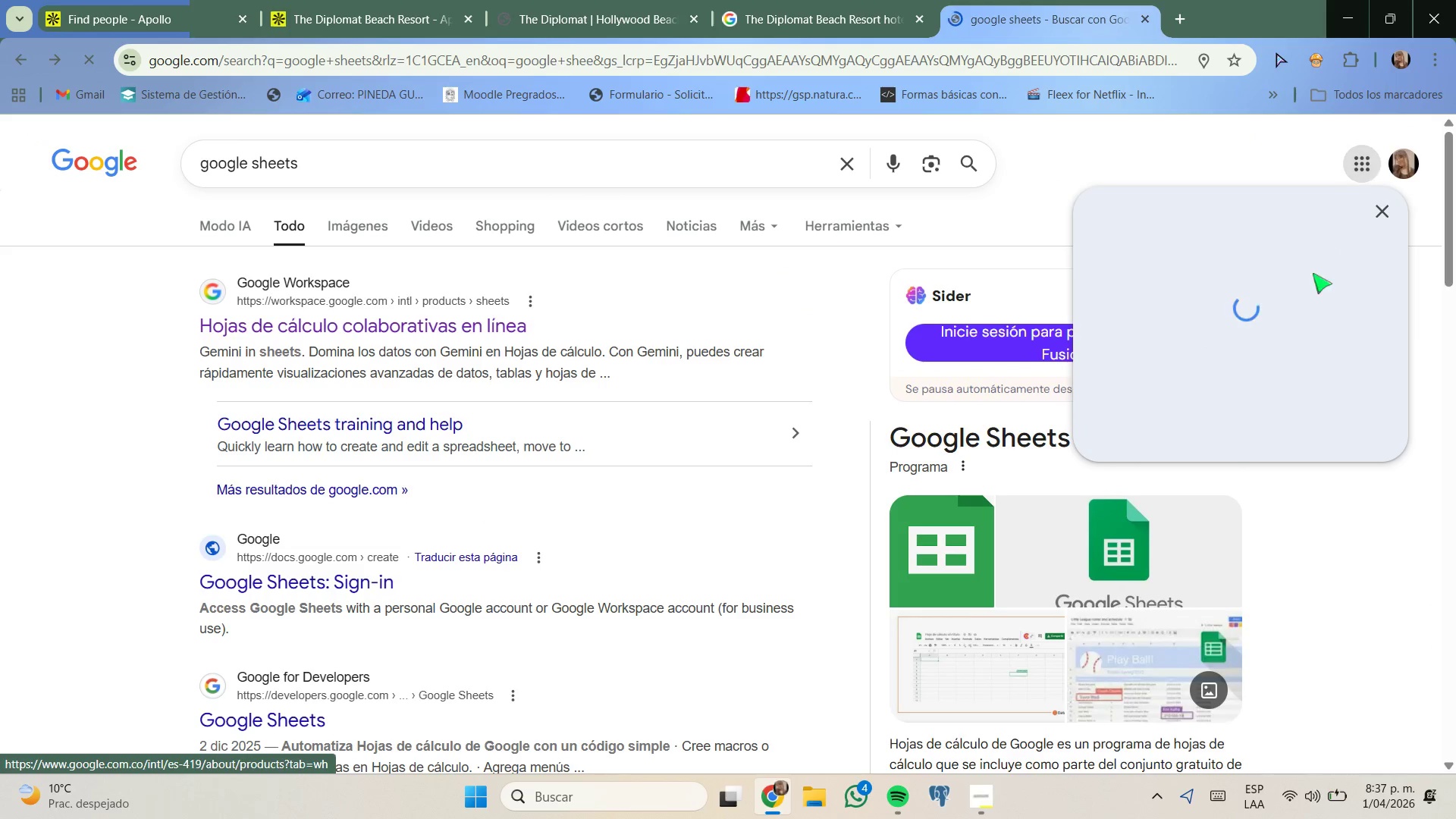 
scroll: coordinate [1293, 327], scroll_direction: down, amount: 2.0
 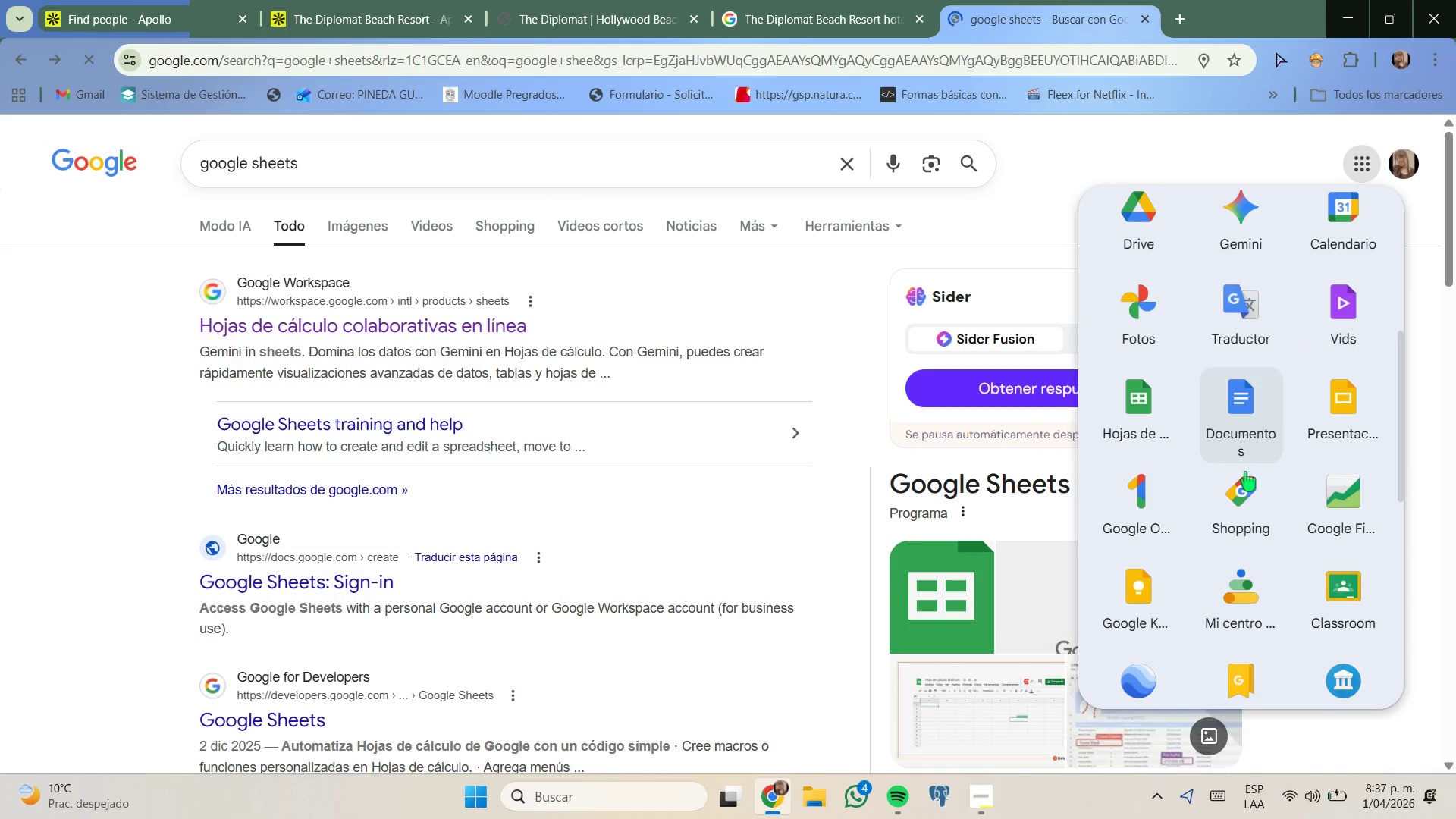 
mouse_move([1144, 424])
 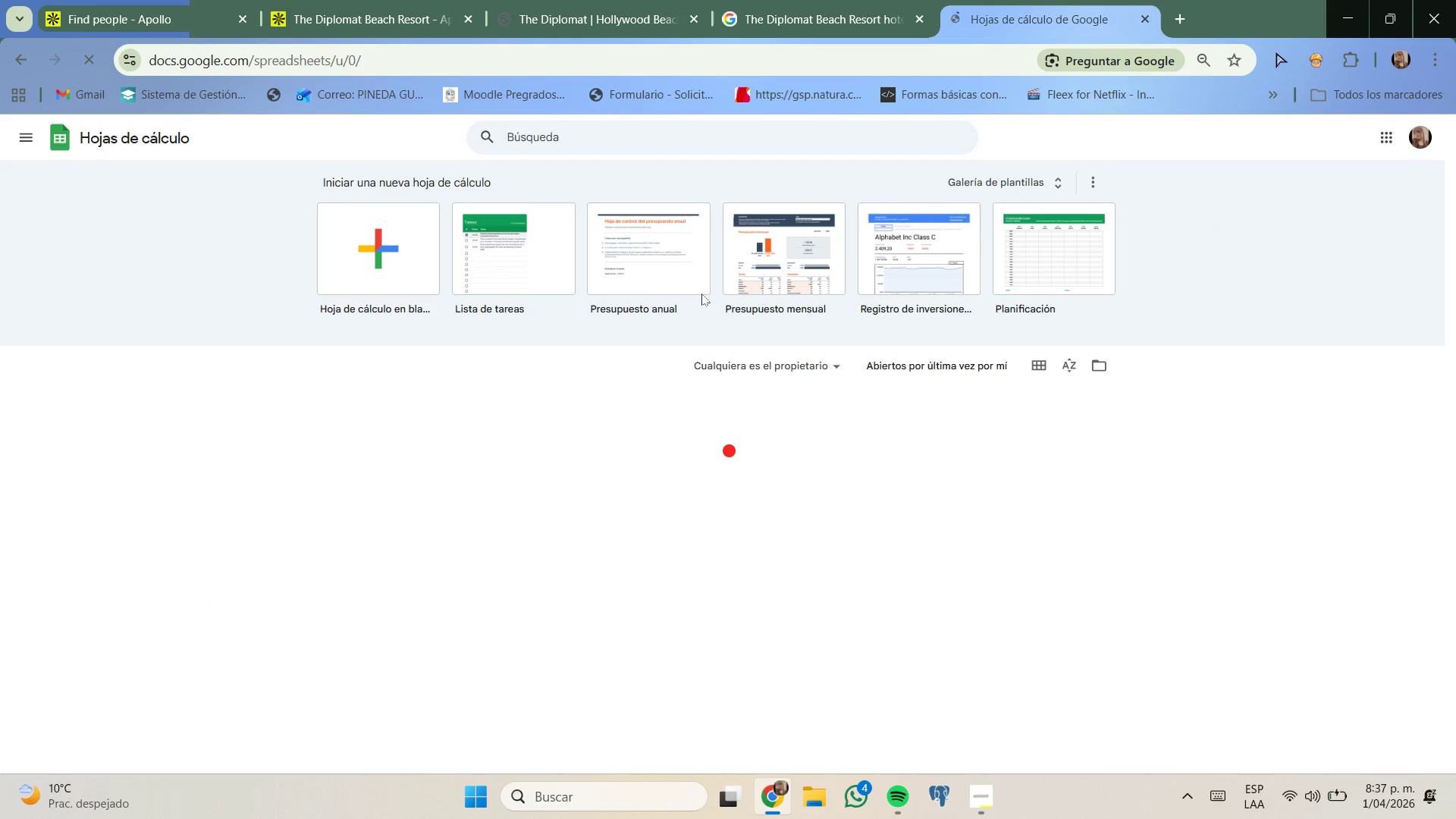 
mouse_move([626, 316])
 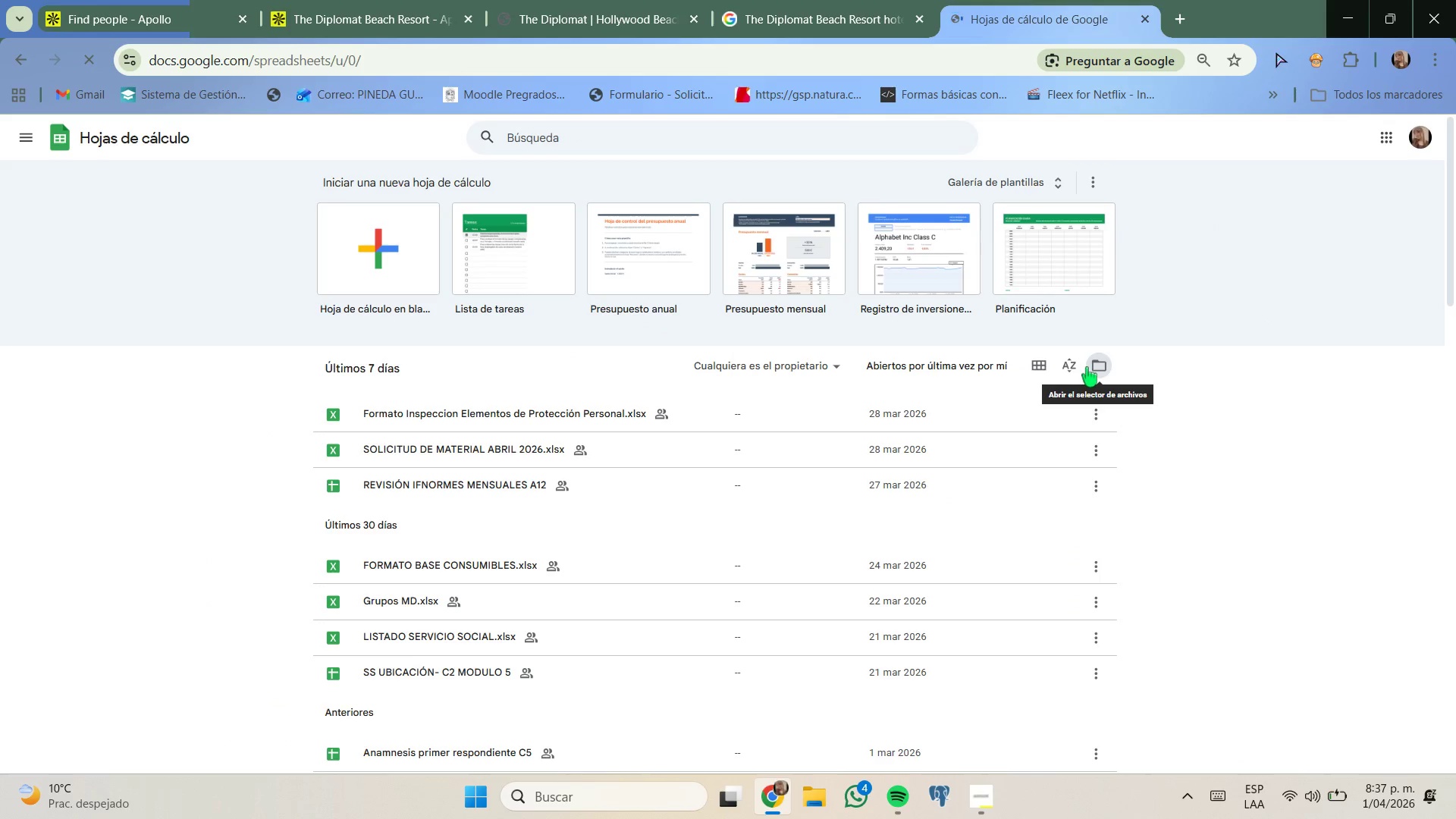 
left_click([1089, 367])
 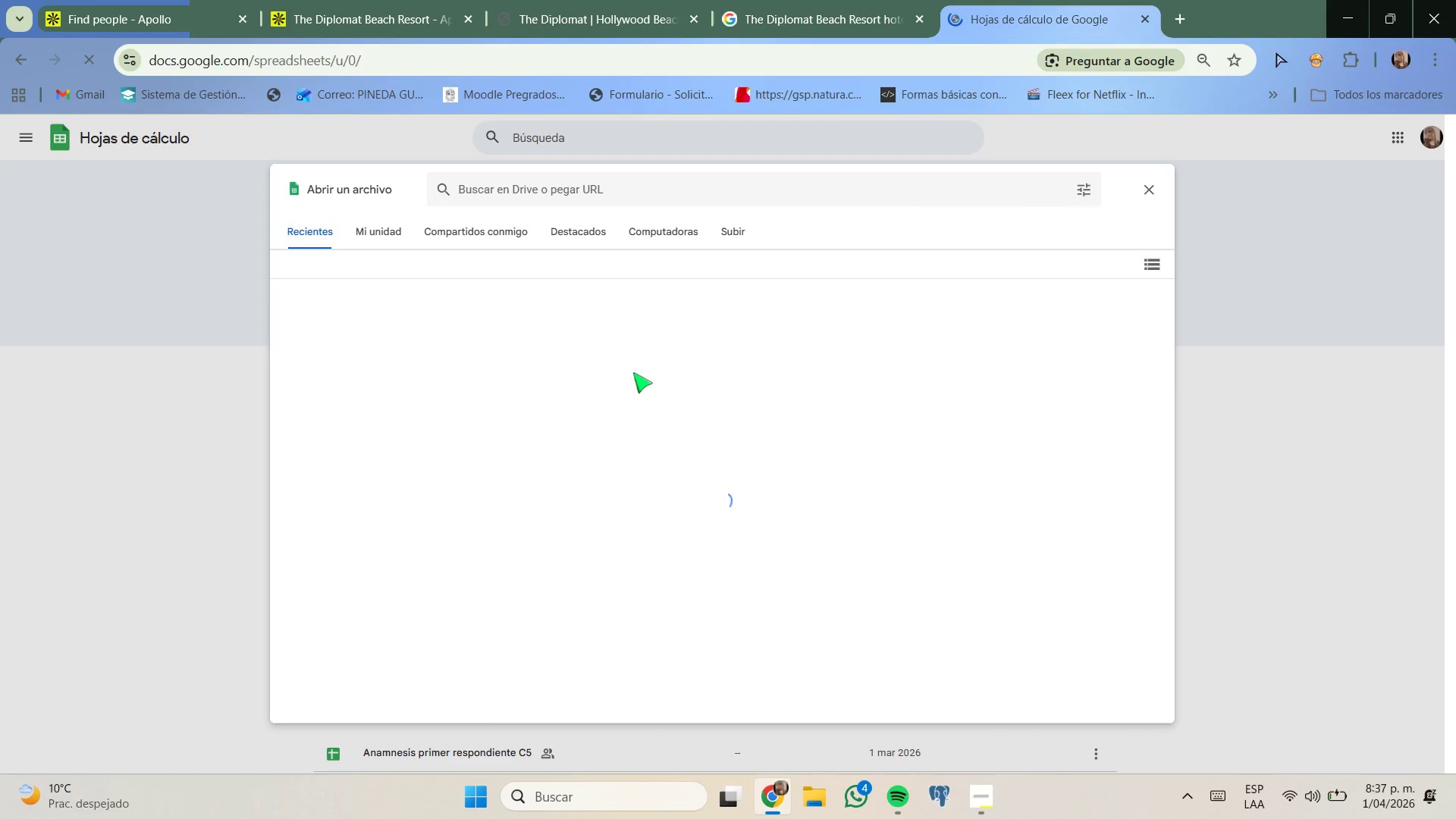 
mouse_move([394, 318])
 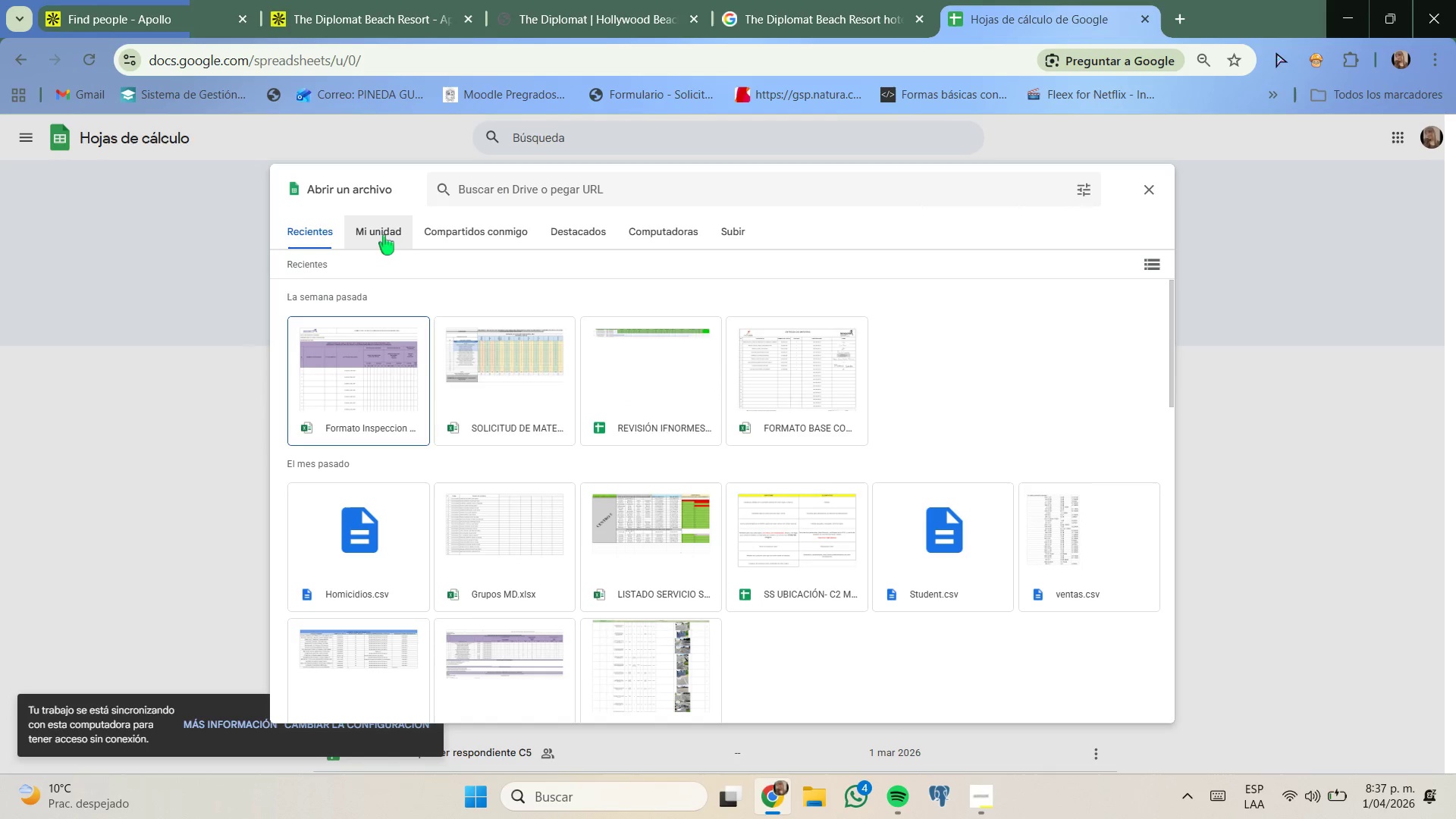 
left_click([384, 235])
 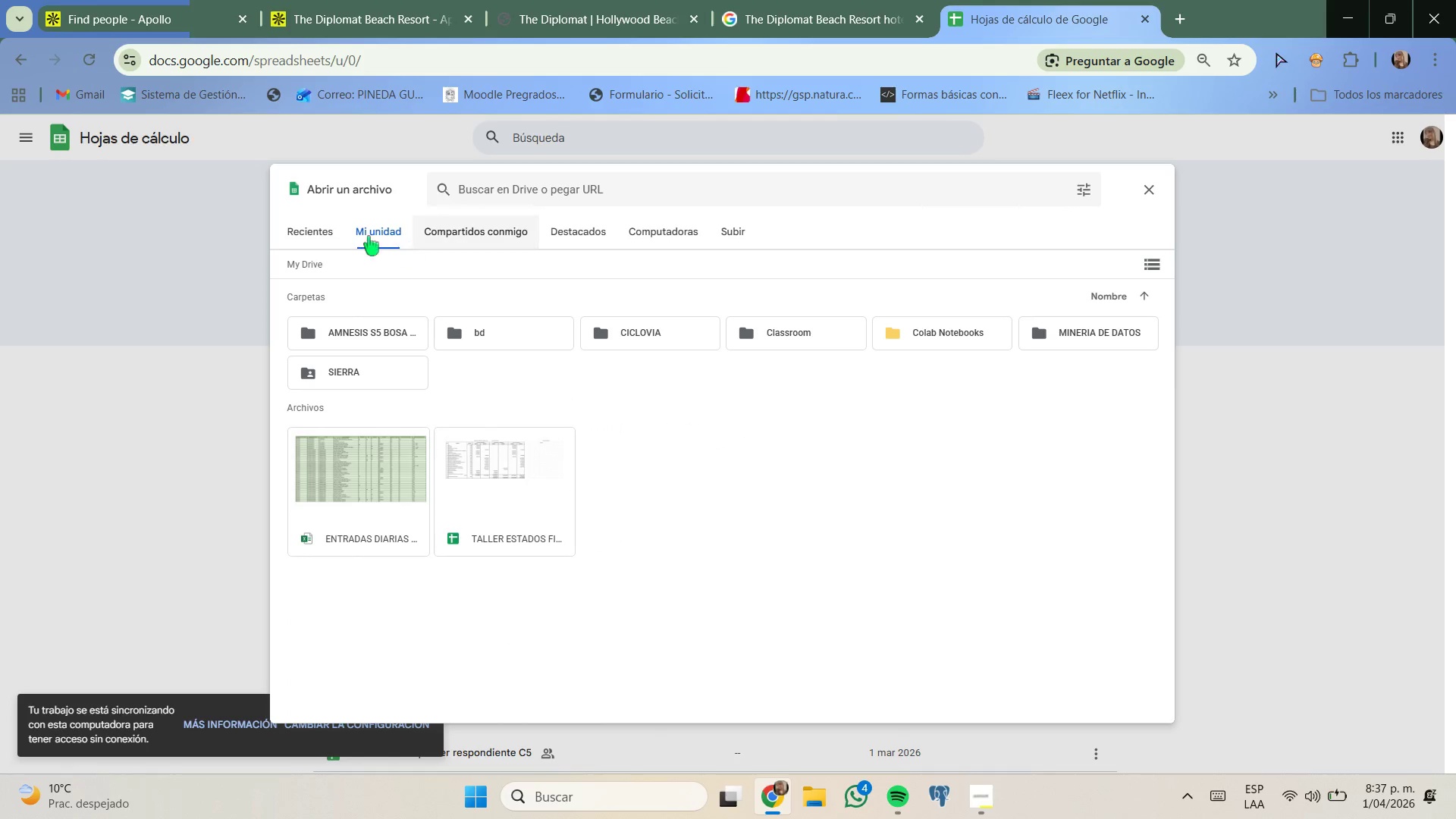 
wait(7.38)
 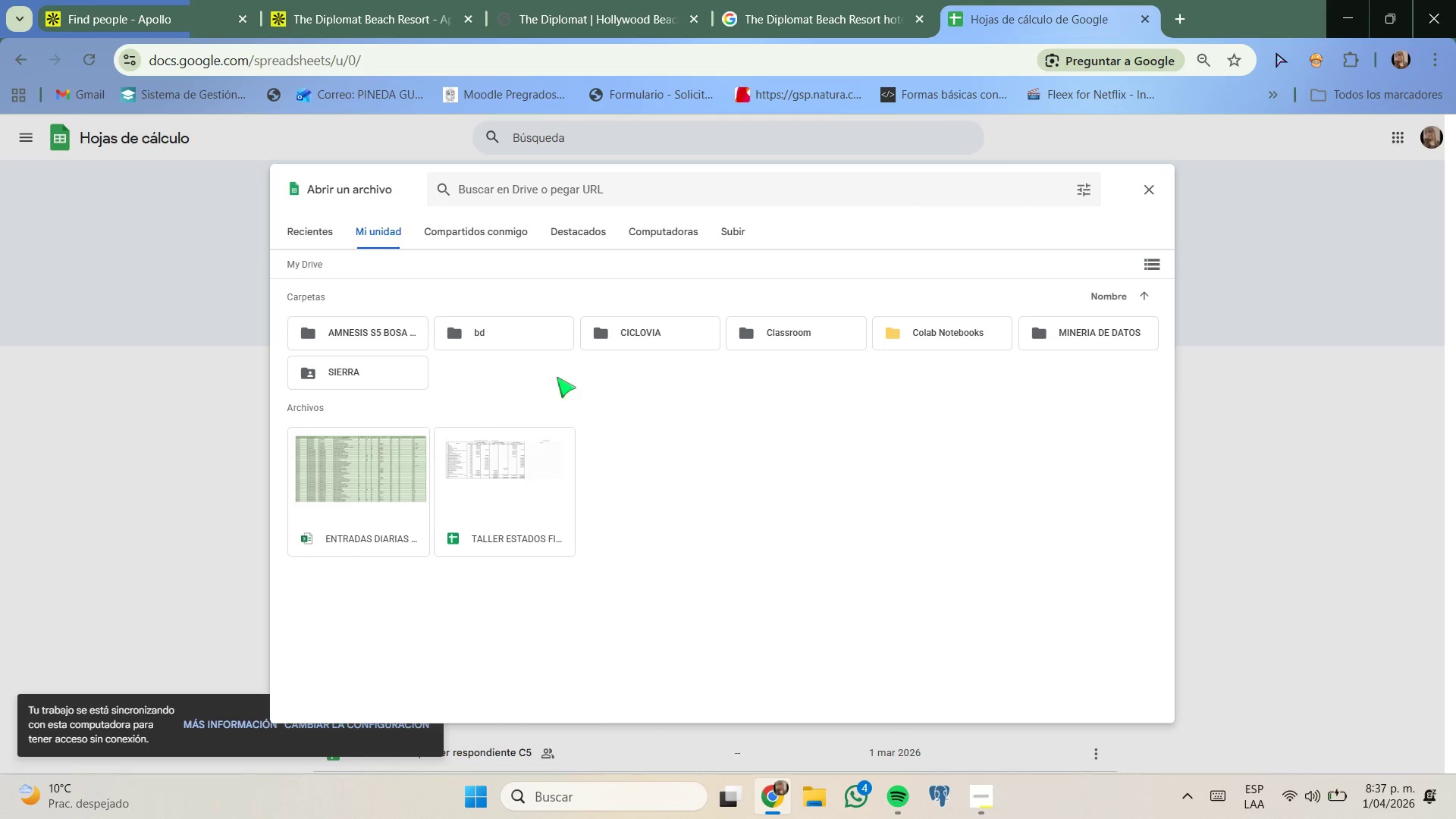 
left_click([717, 235])
 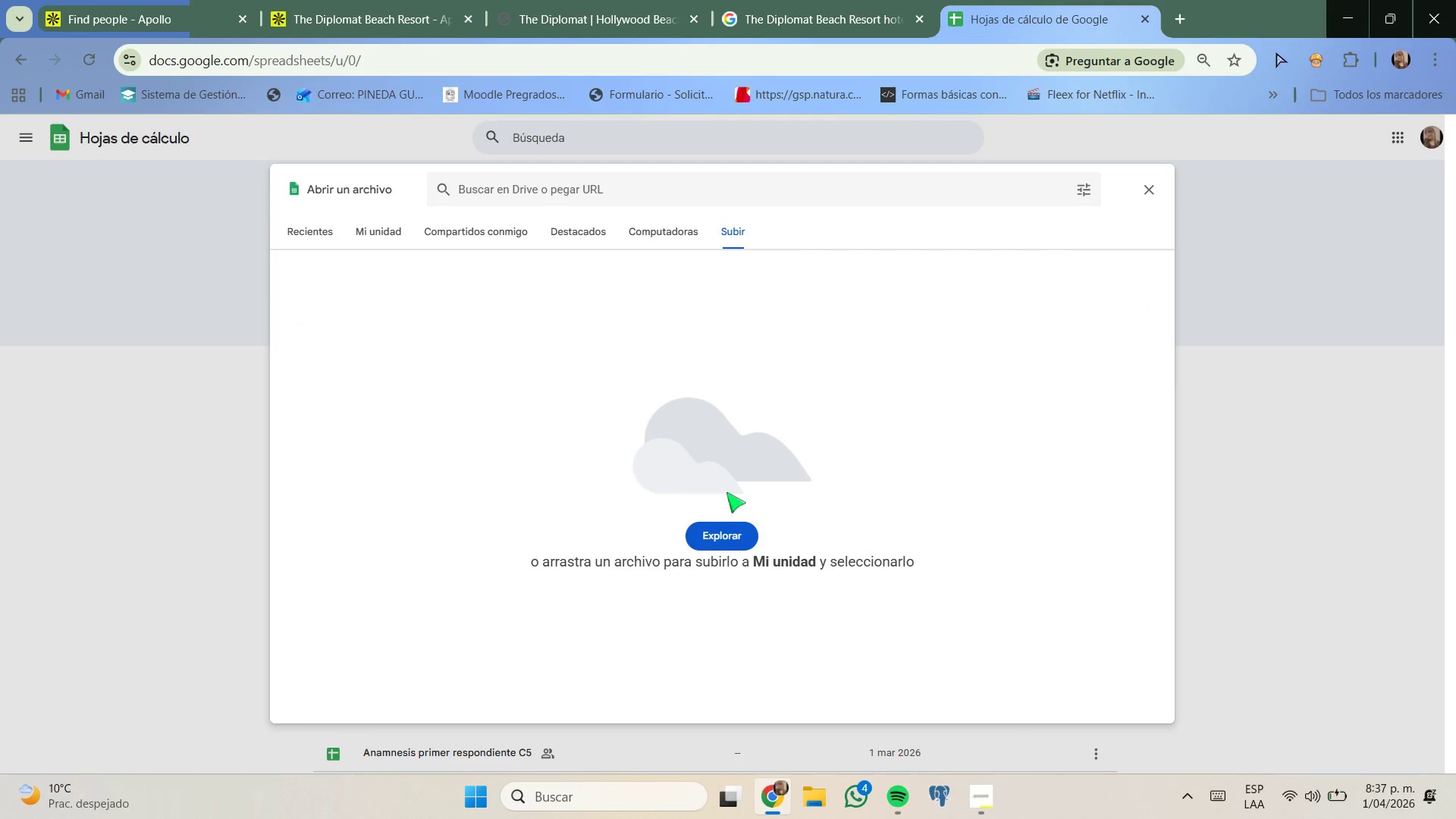 
left_click([732, 535])
 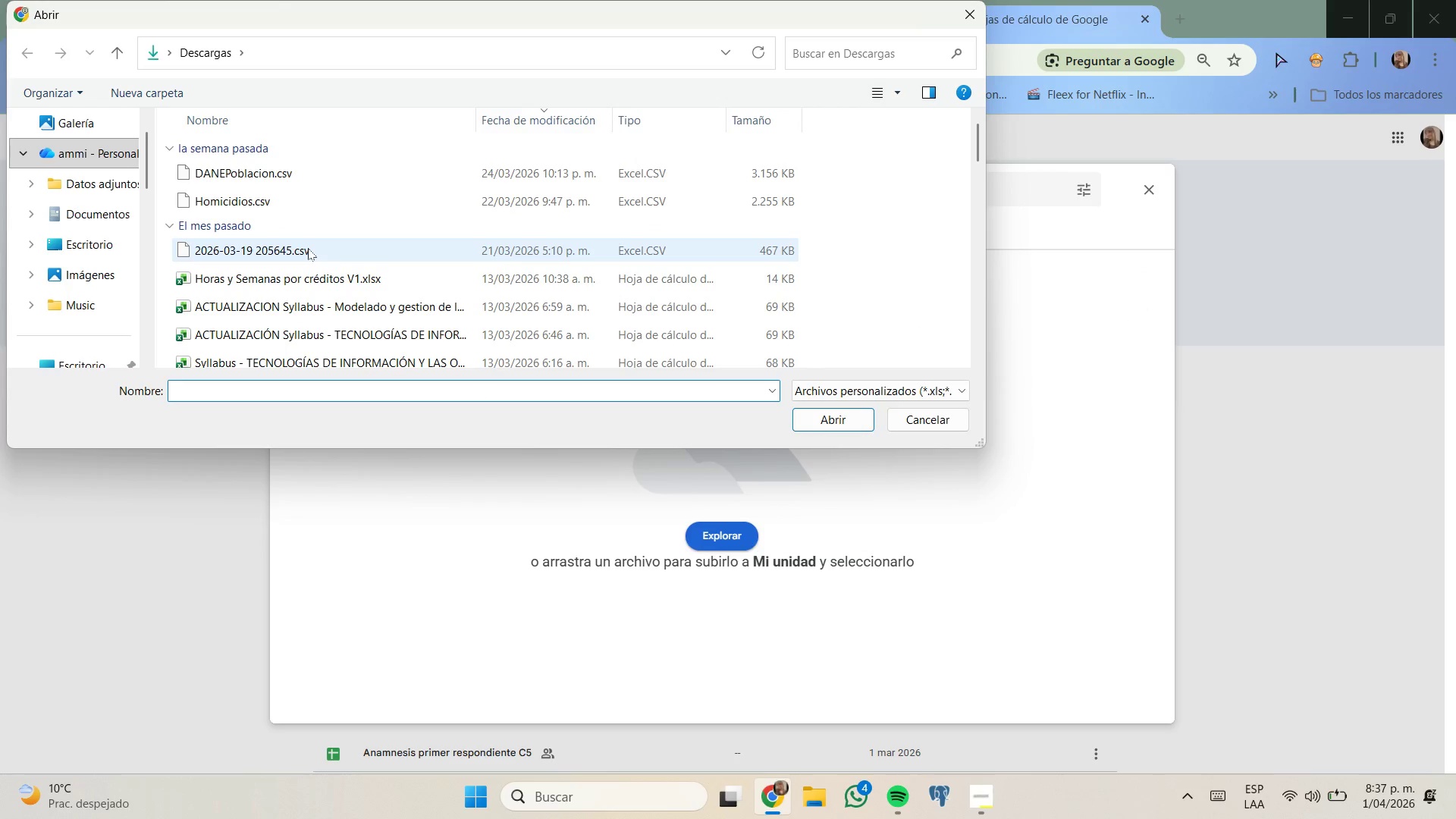 
wait(5.27)
 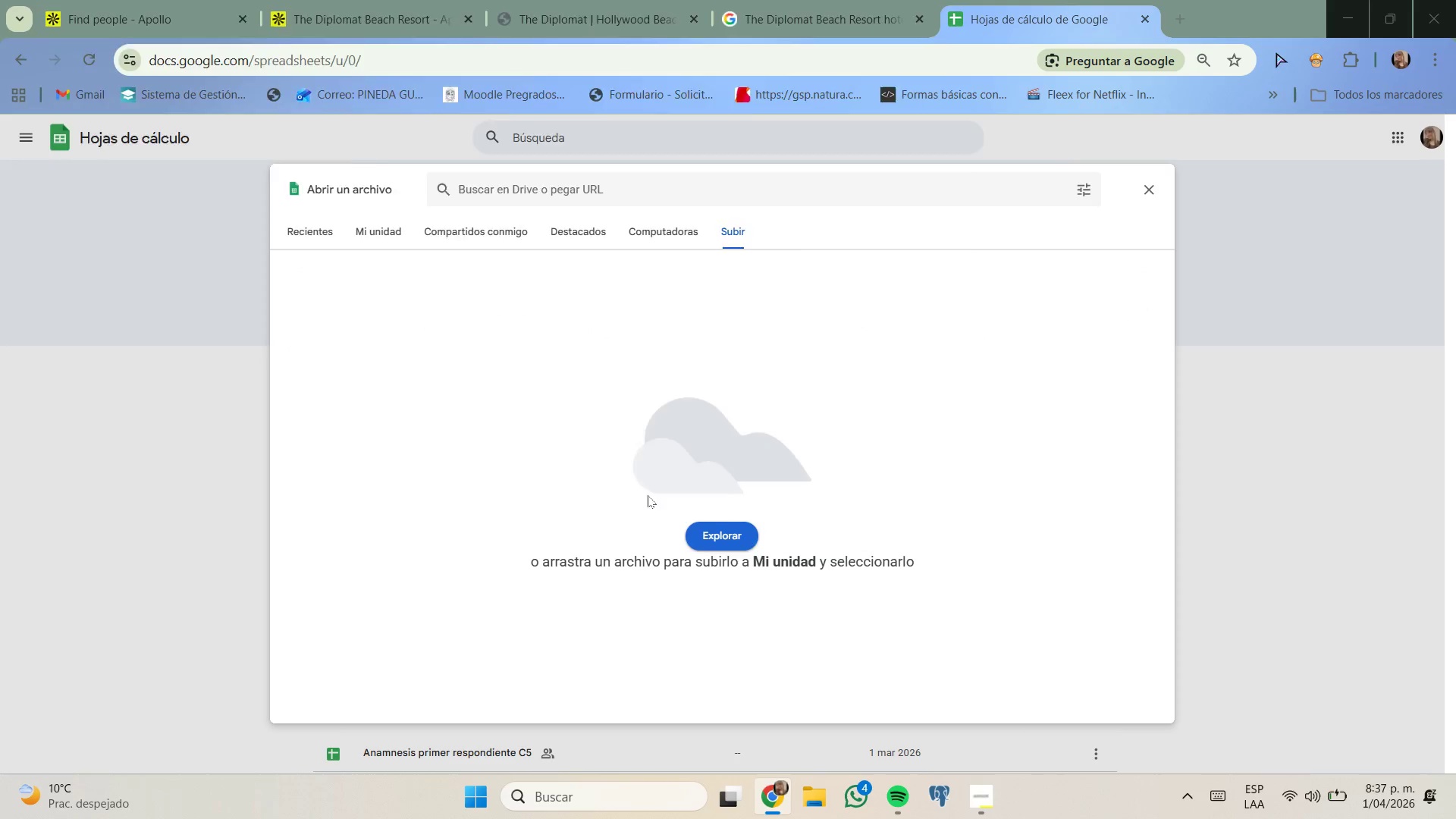 
scroll: coordinate [111, 234], scroll_direction: down, amount: 2.0
 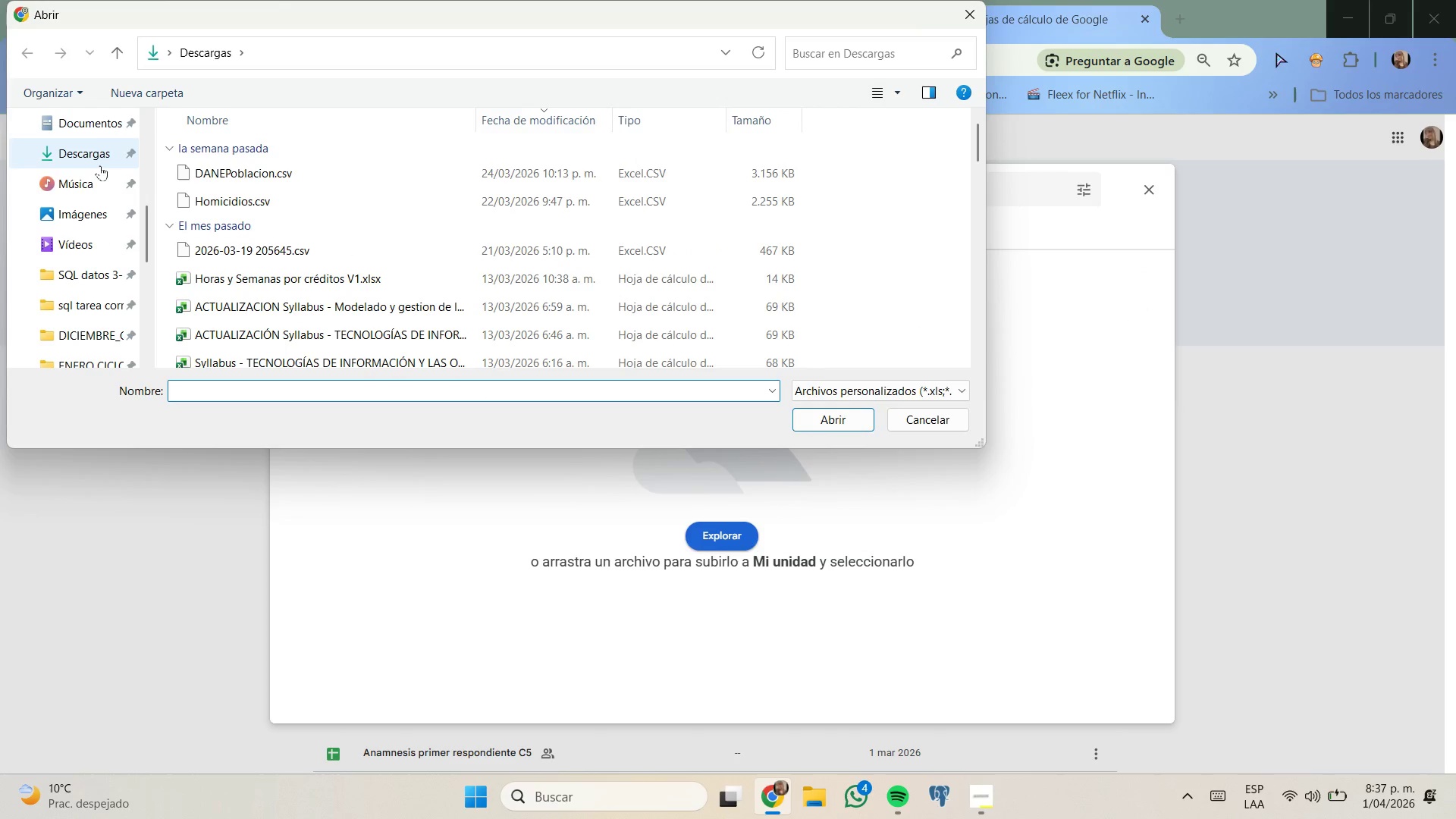 
left_click([100, 165])